 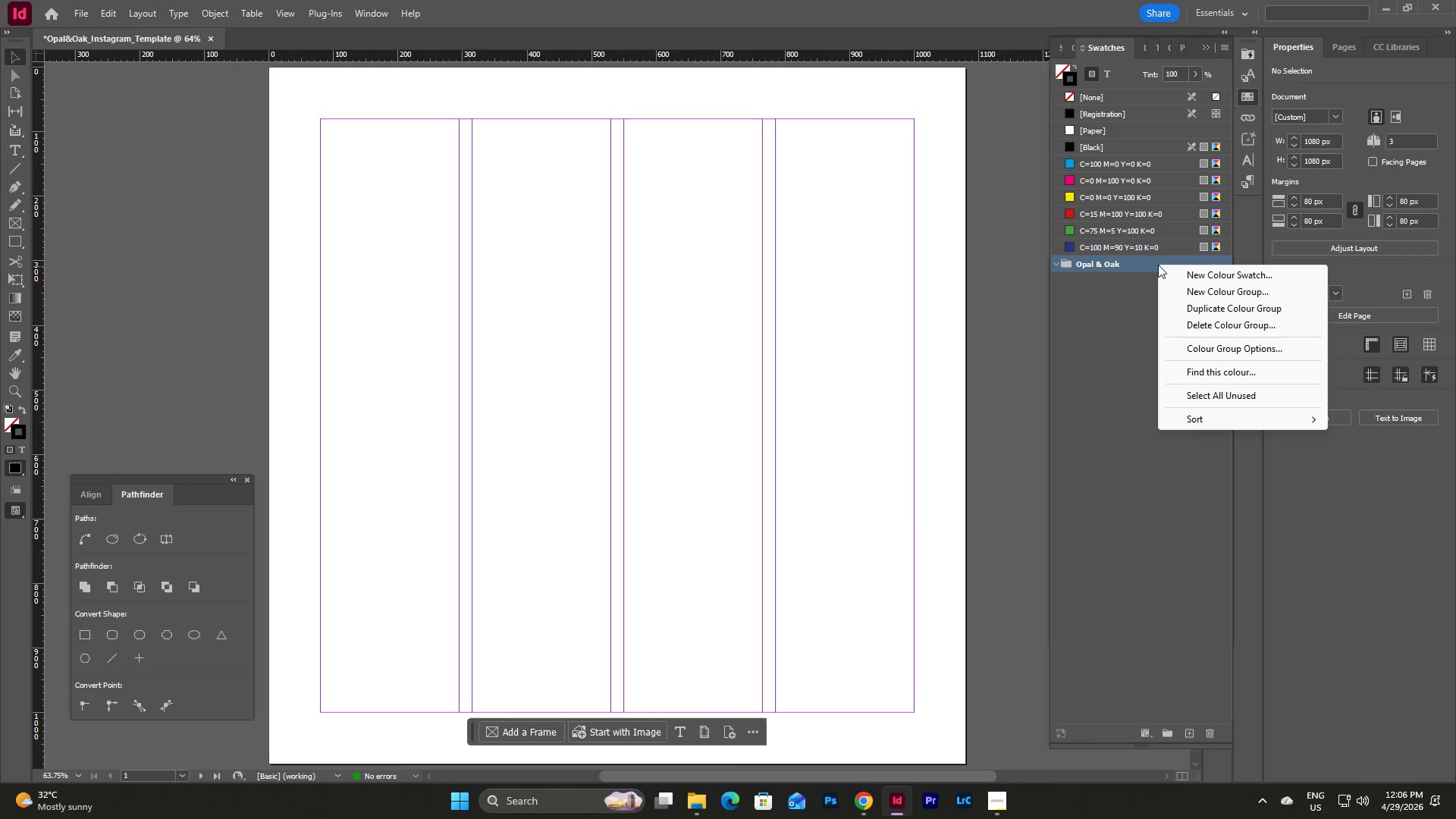 
left_click([1177, 277])
 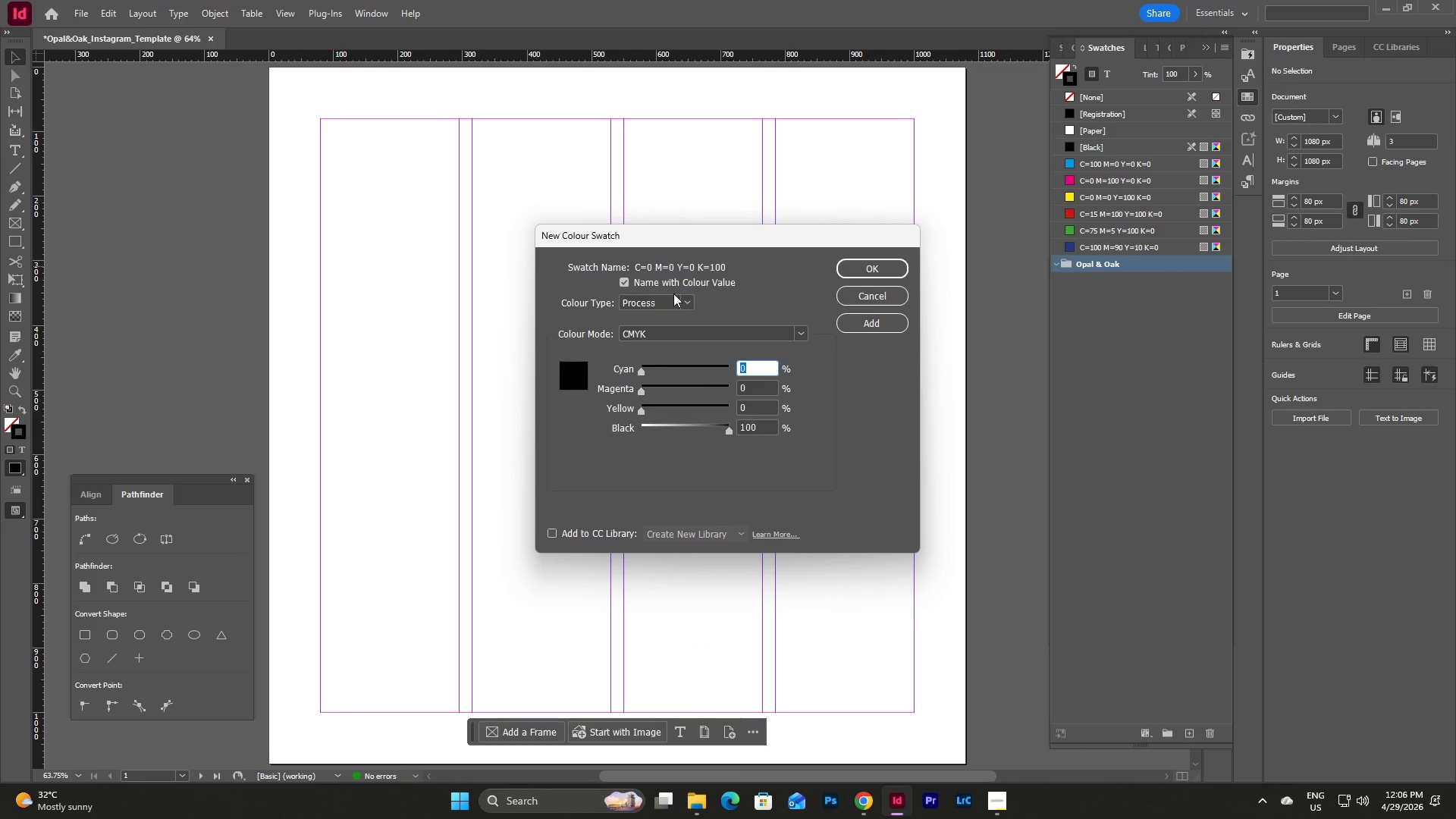 
left_click([623, 281])
 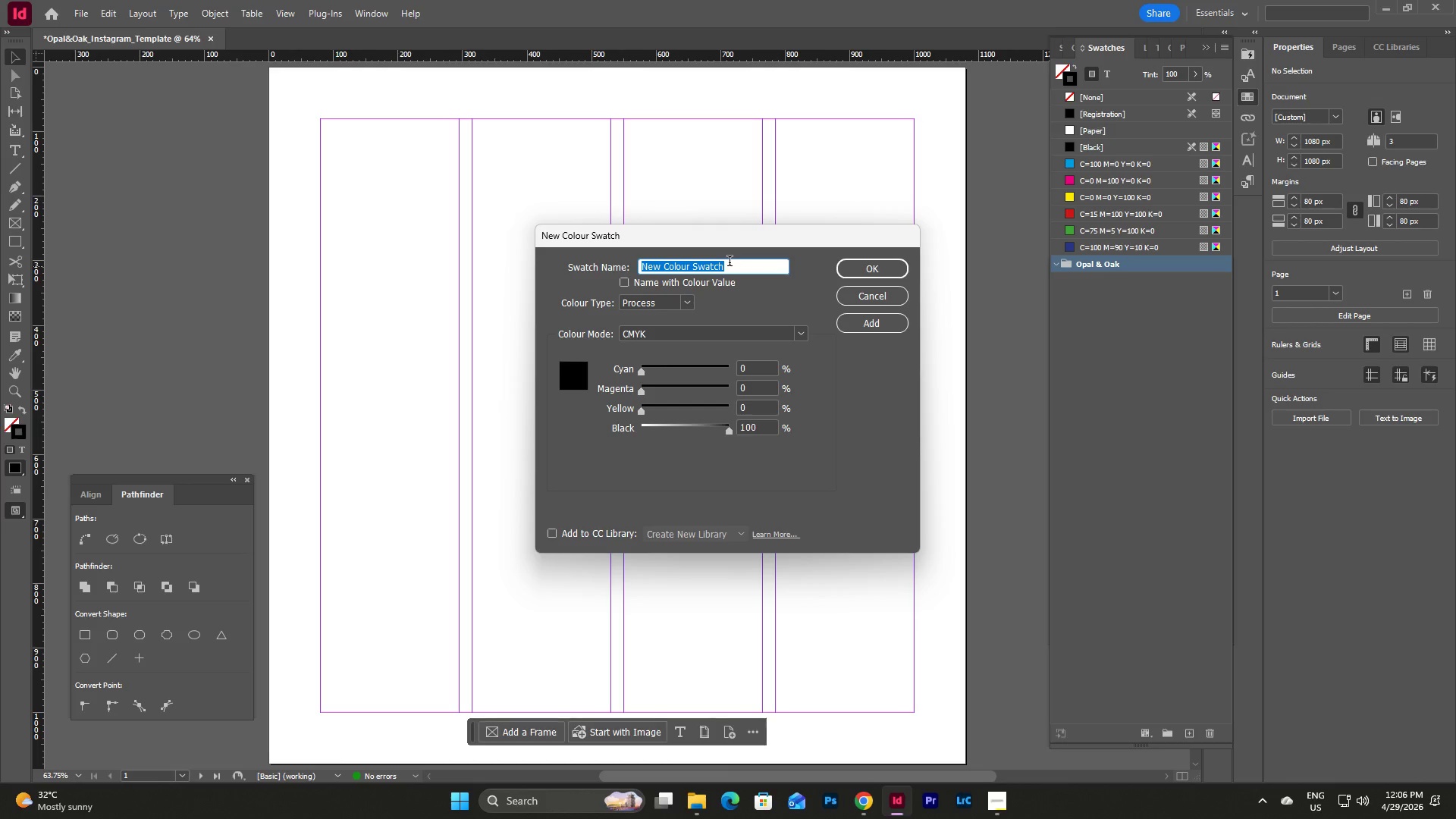 
type(Warm Ivory)
 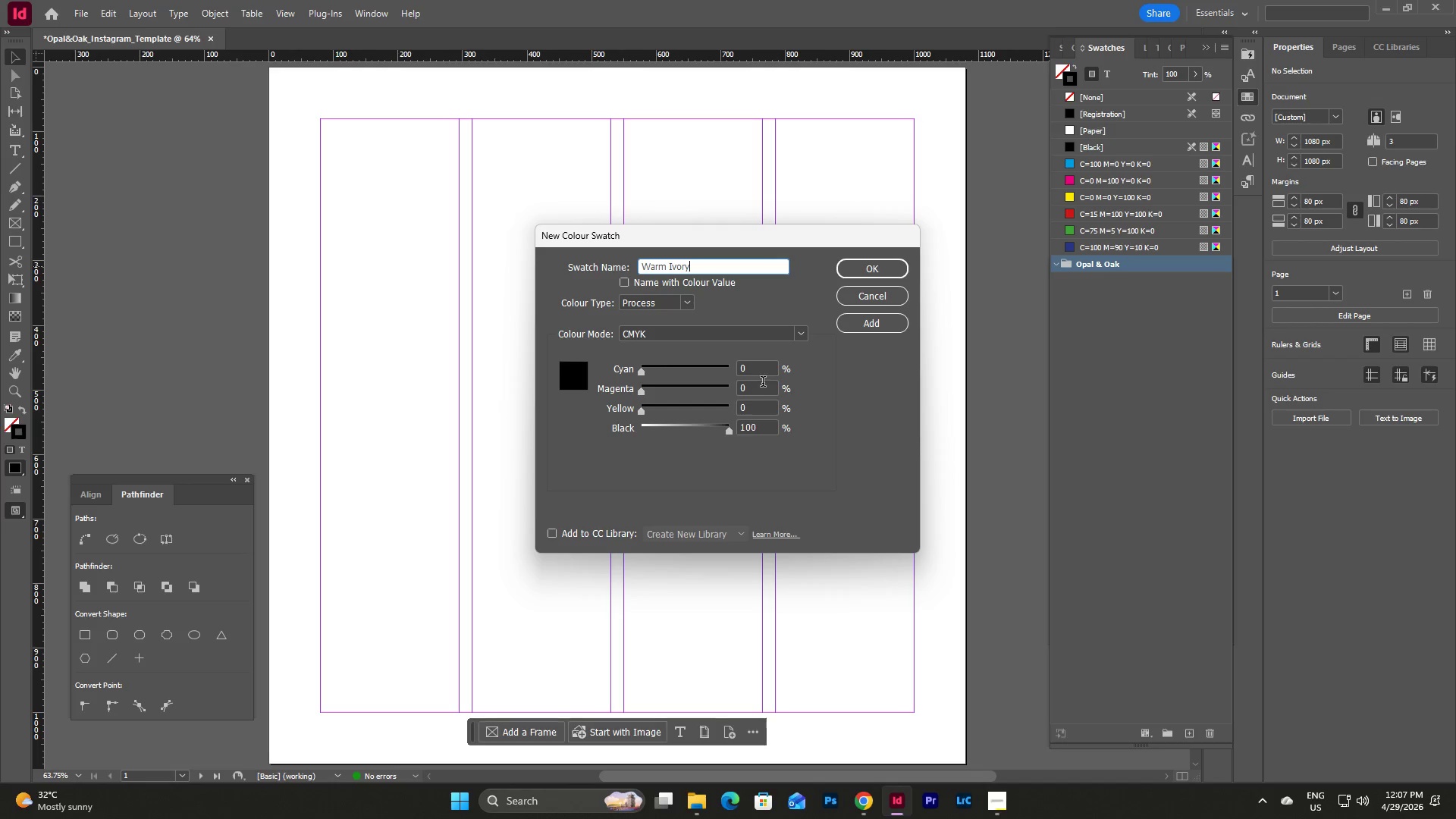 
left_click_drag(start_coordinate=[752, 372], to_coordinate=[721, 373])
 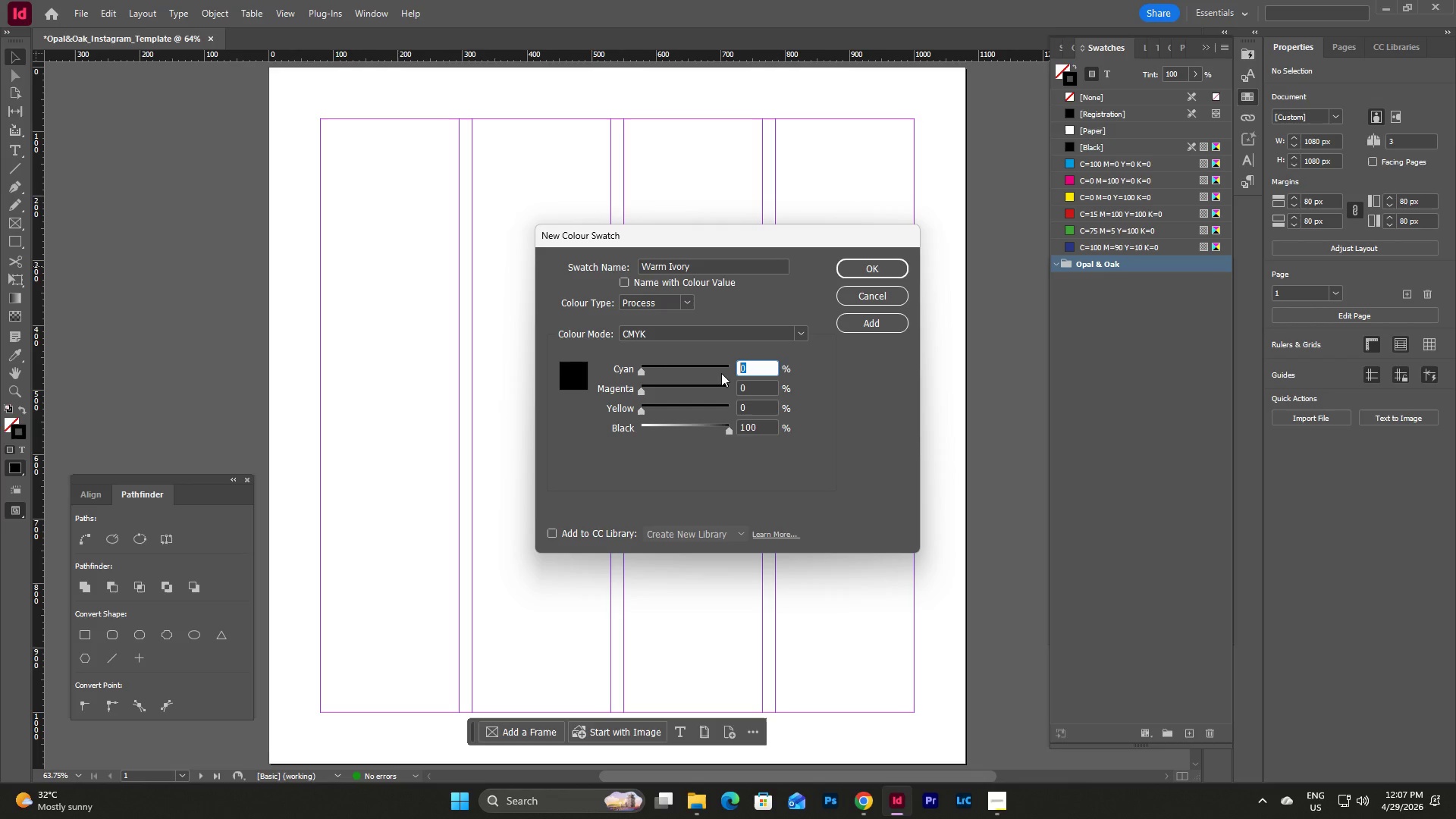 
key(Numpad3)
 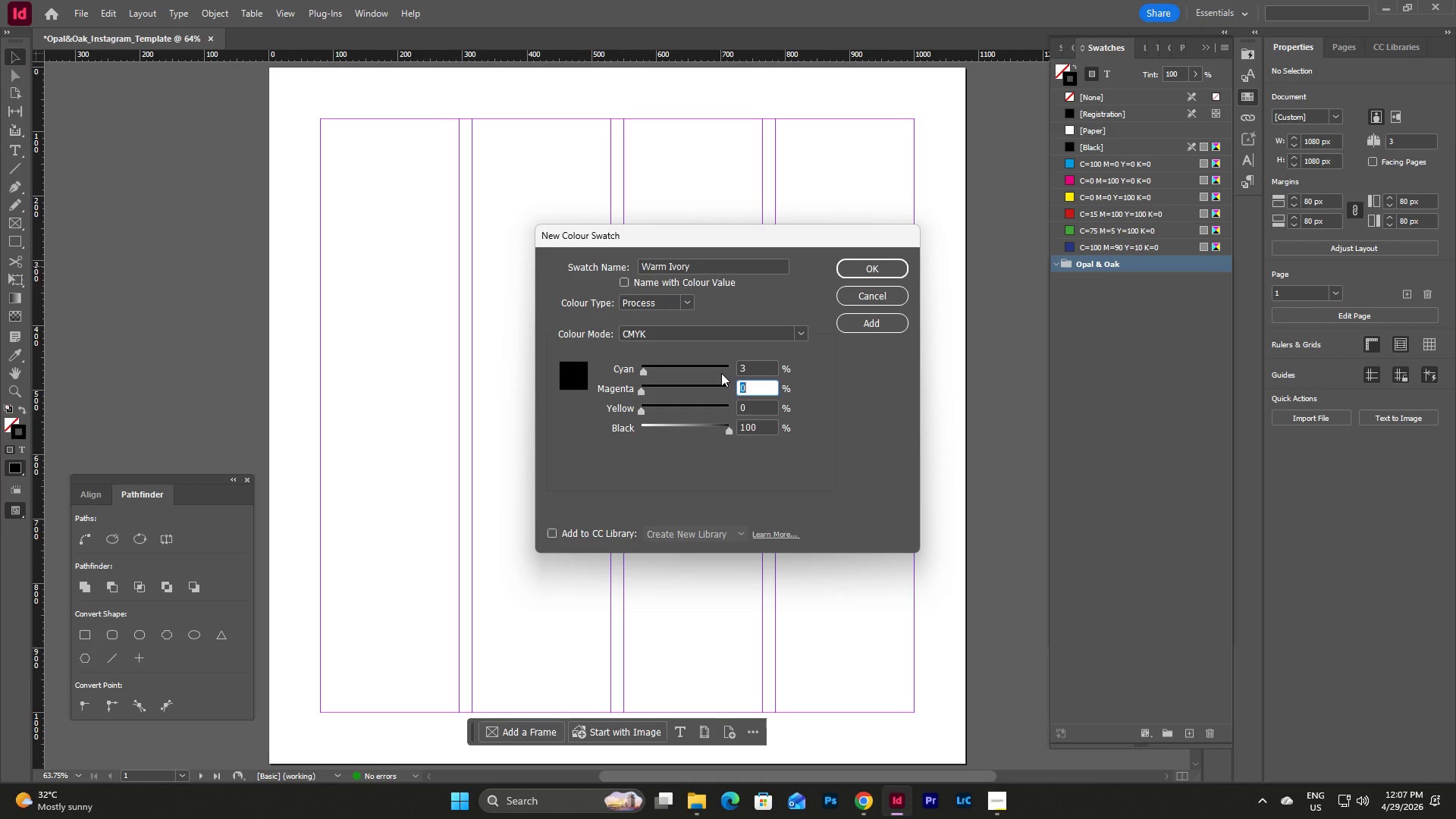 
key(Tab)
 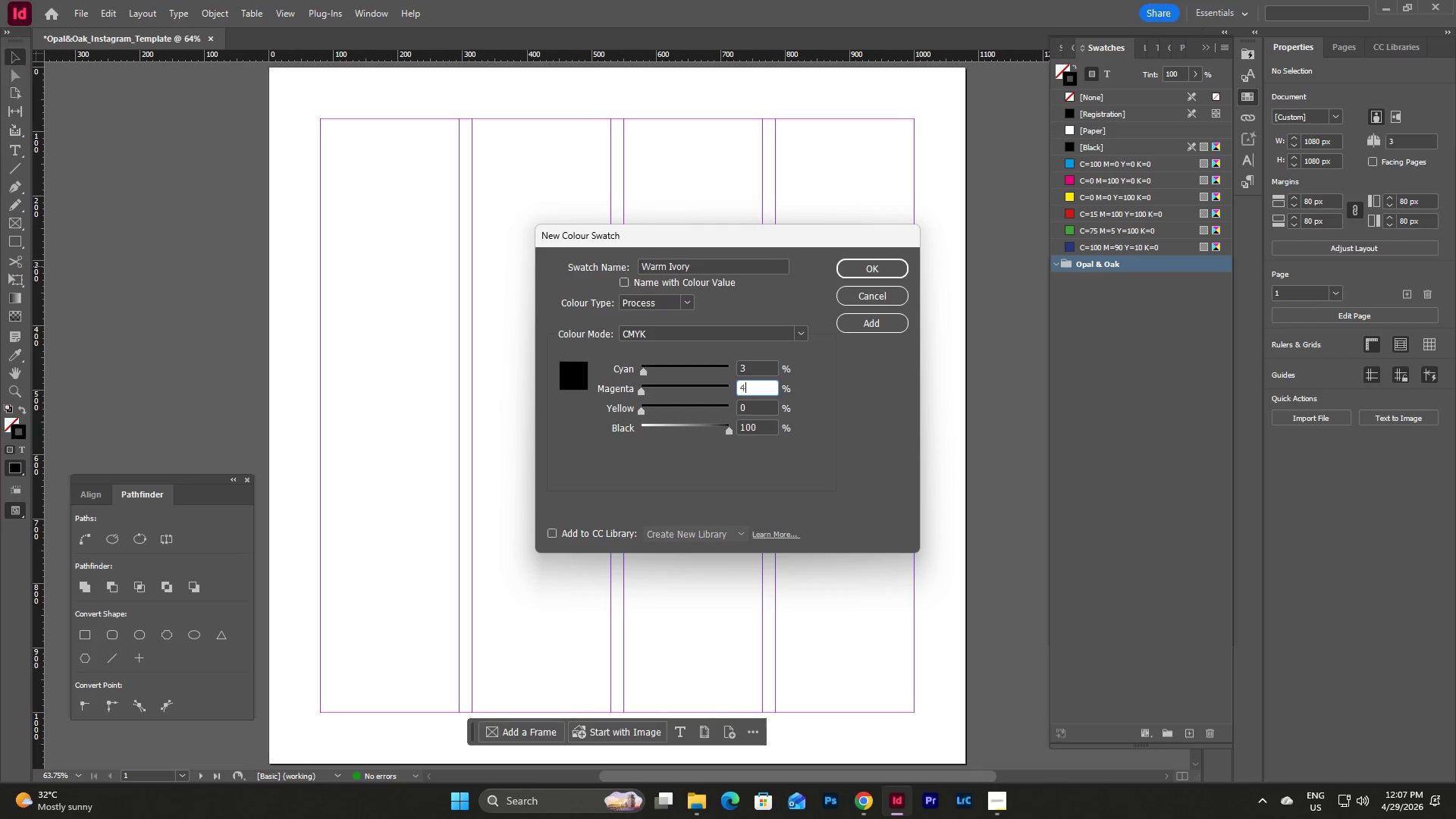 
key(Numpad4)
 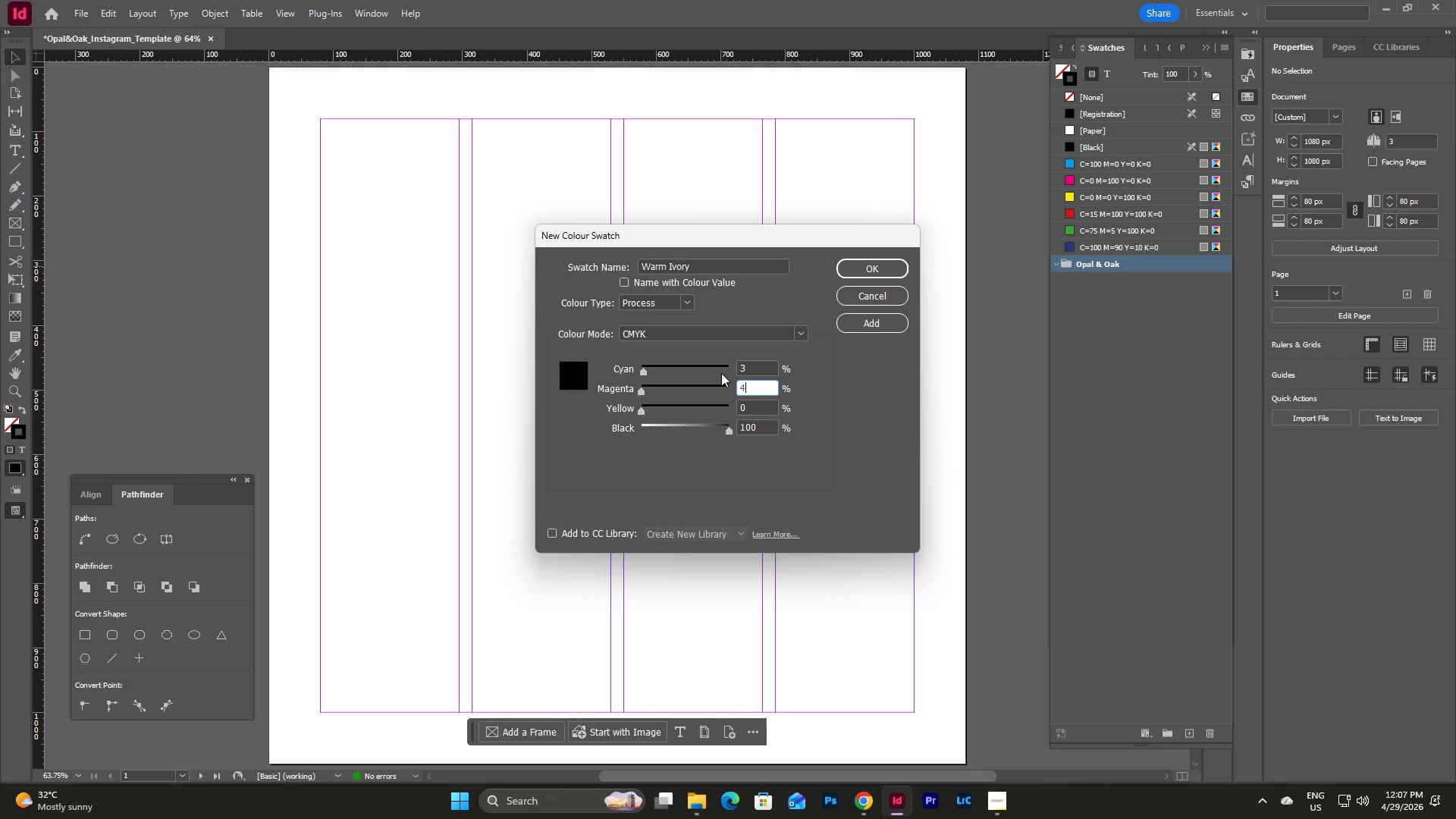 
key(Tab)
 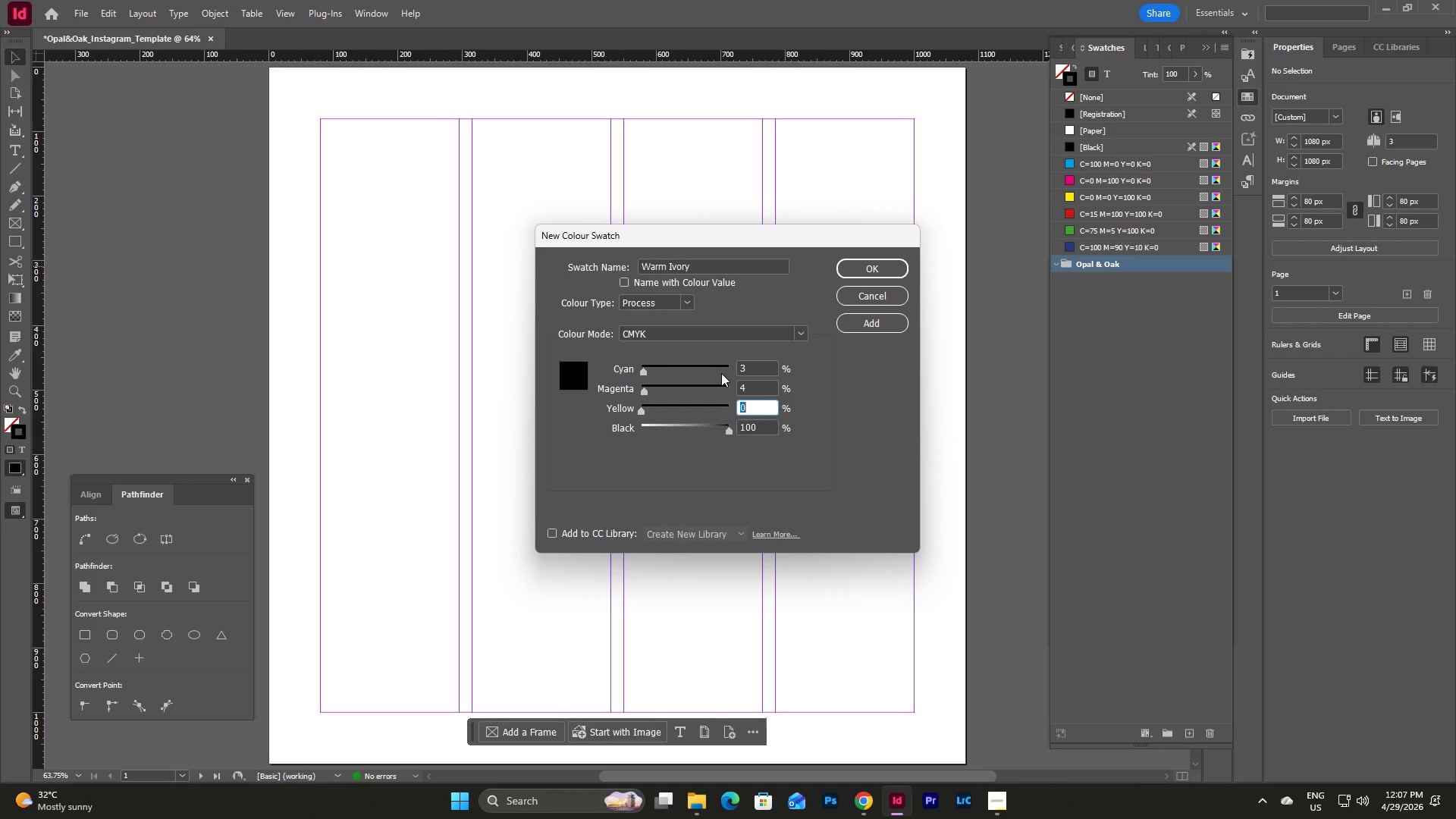 
key(Numpad8)
 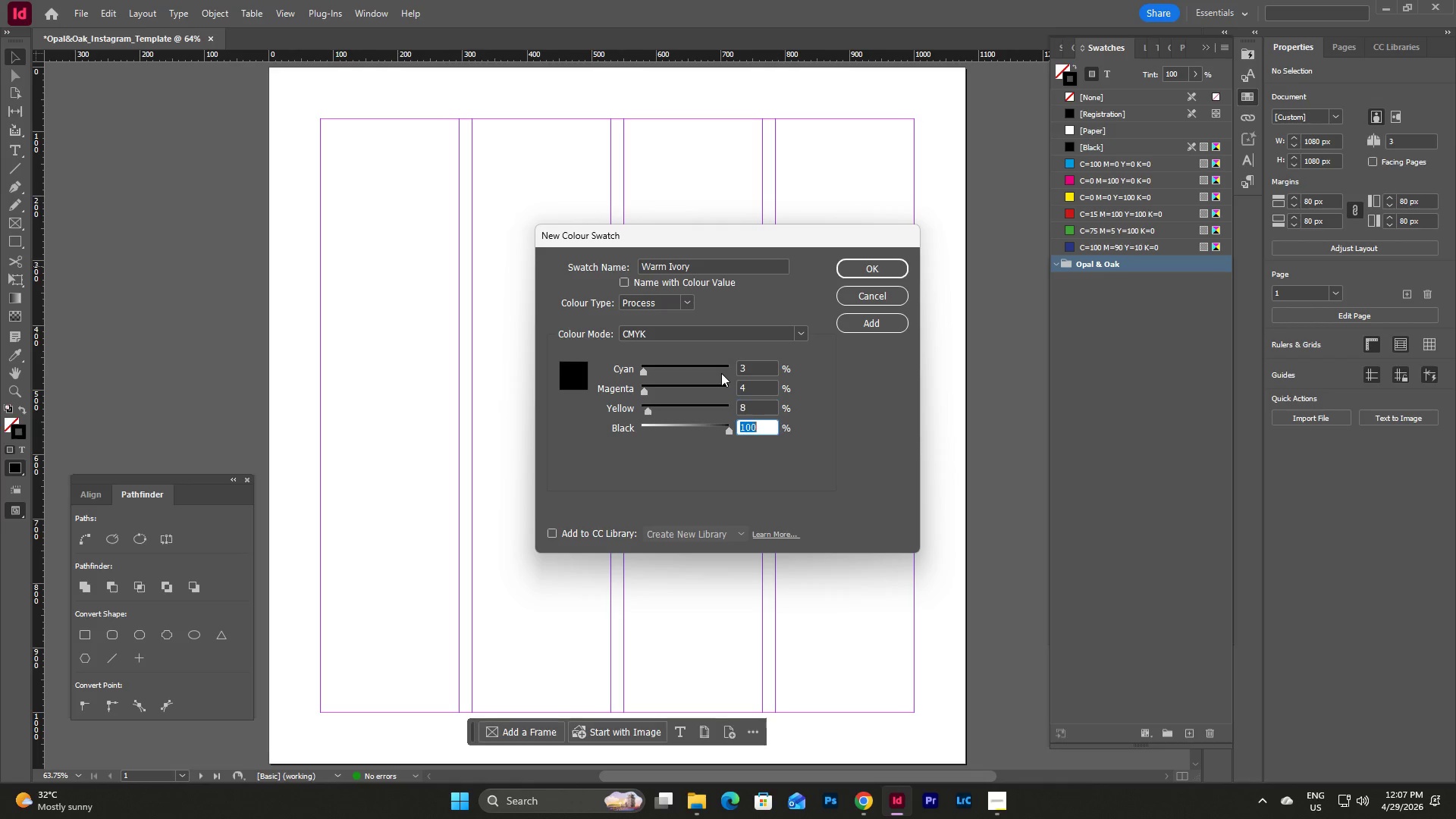 
key(Tab)
 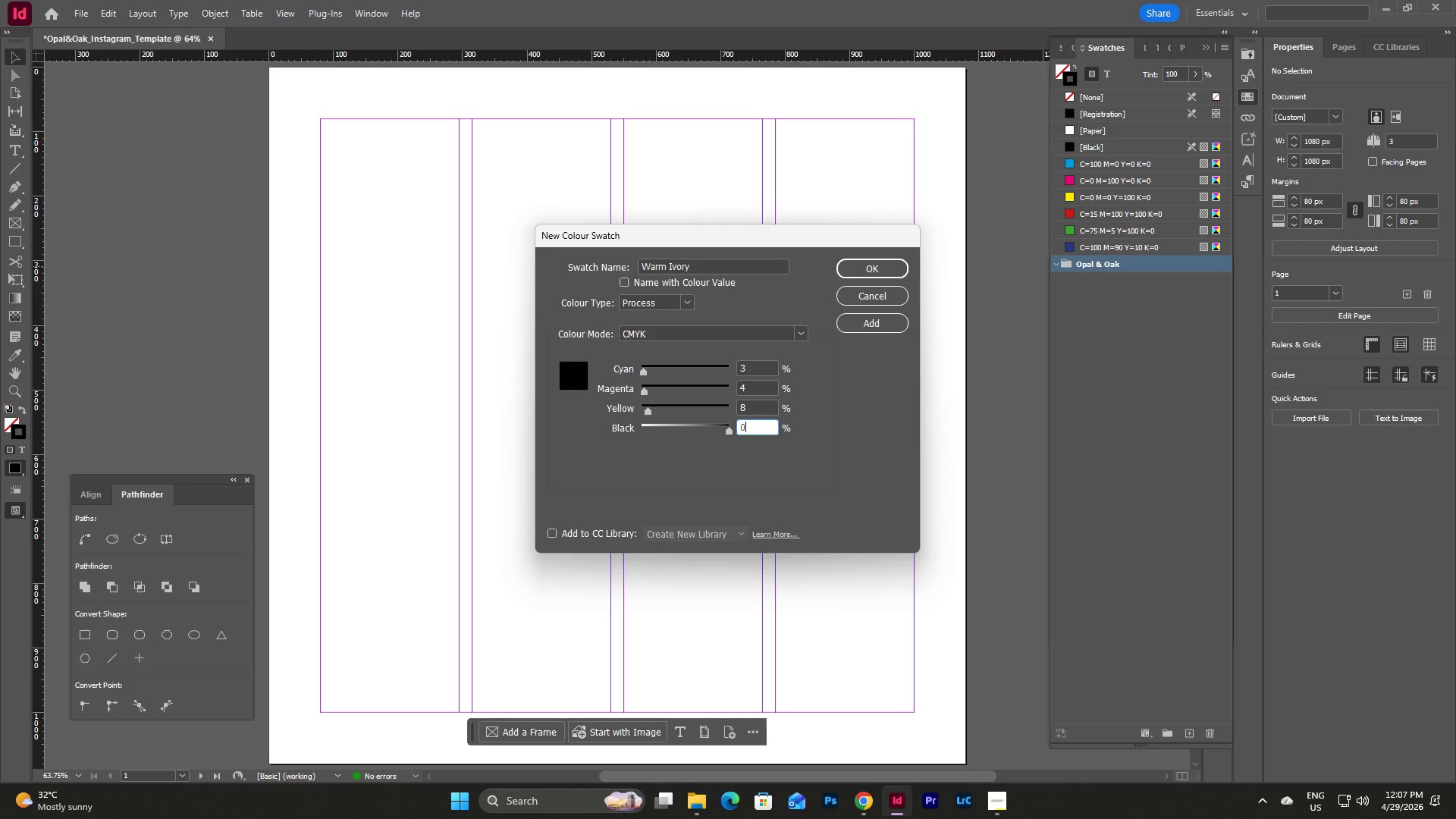 
key(Numpad0)
 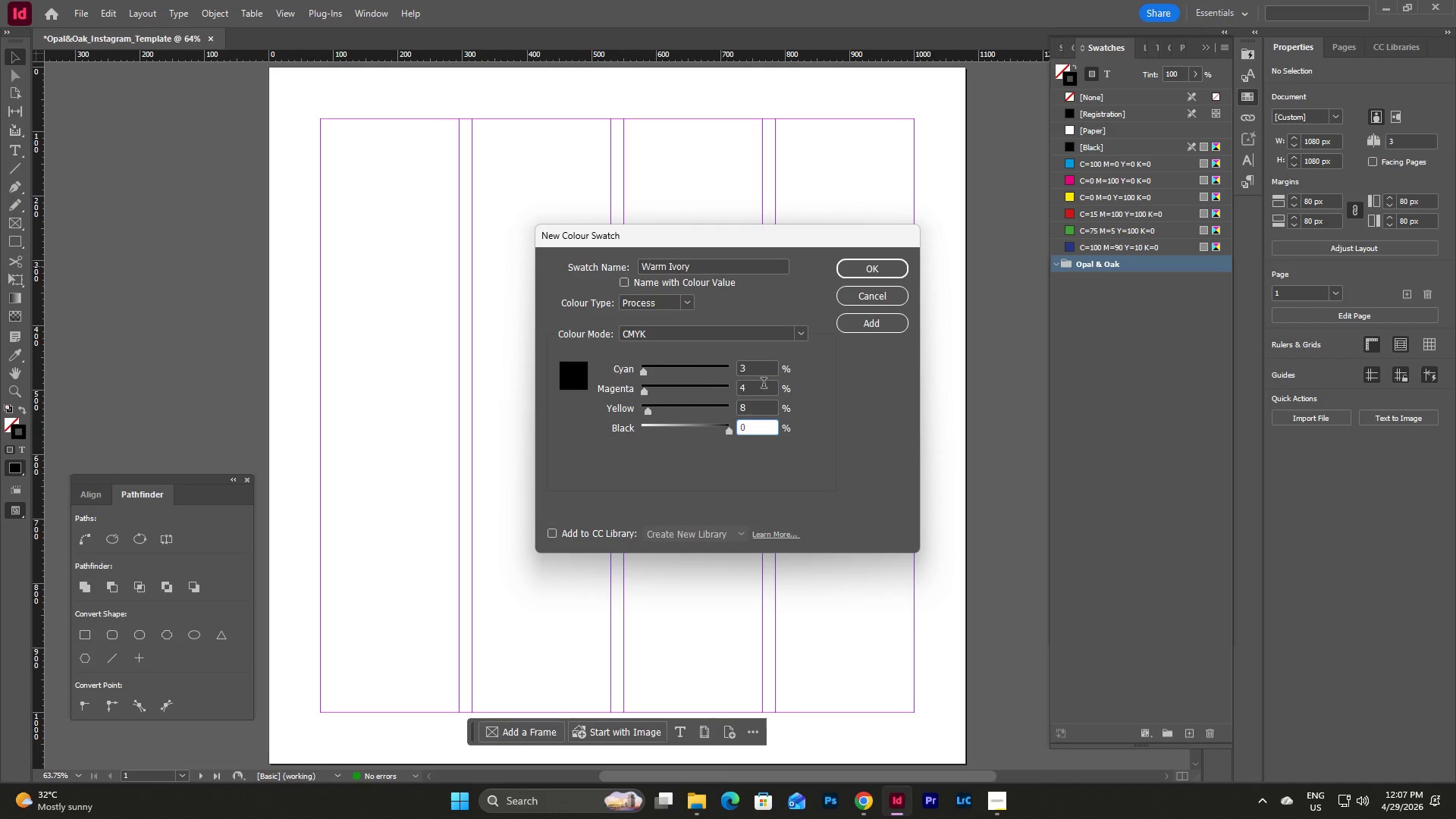 
left_click([768, 366])
 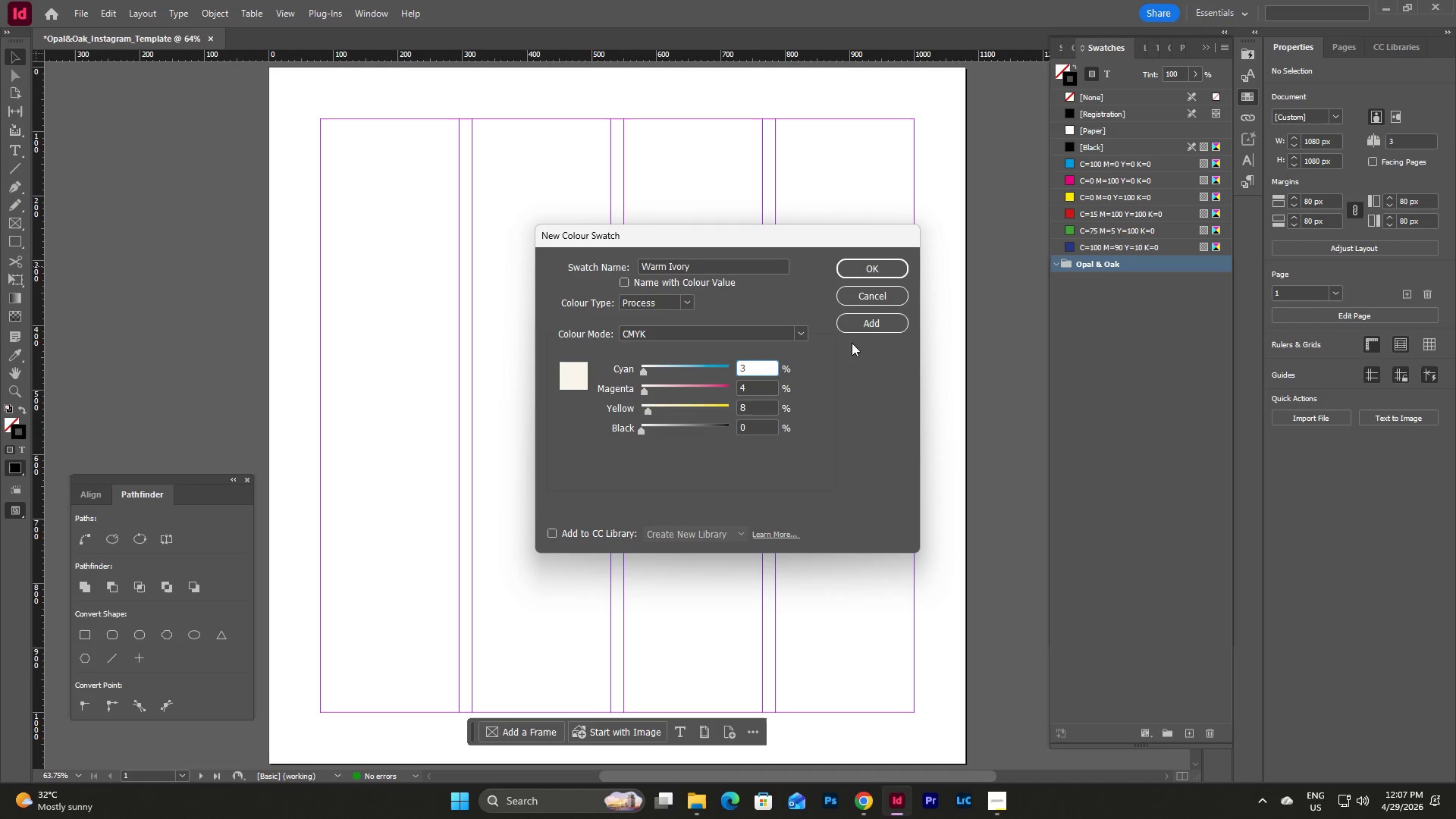 
left_click([868, 324])
 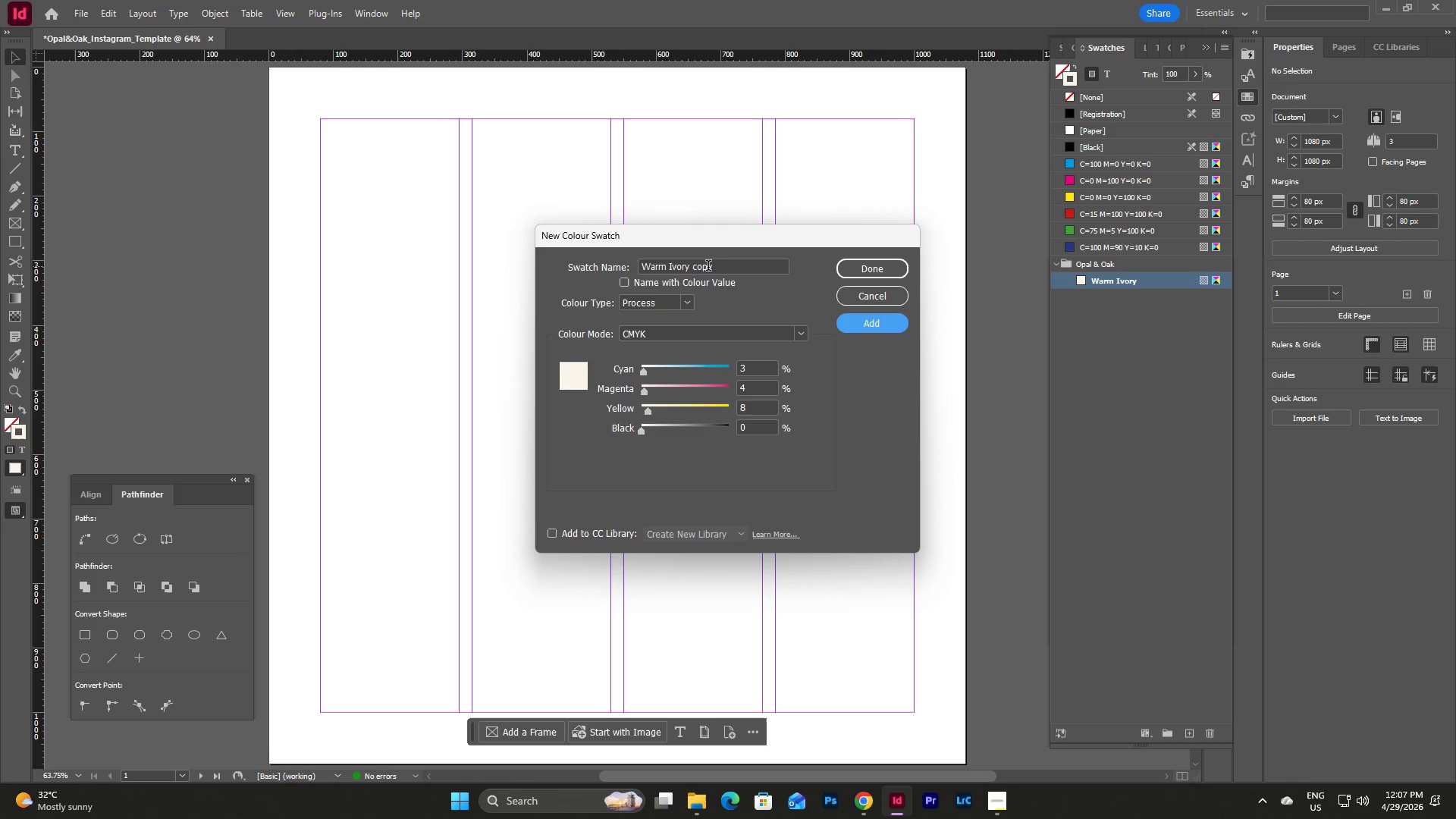 
left_click_drag(start_coordinate=[723, 269], to_coordinate=[585, 265])
 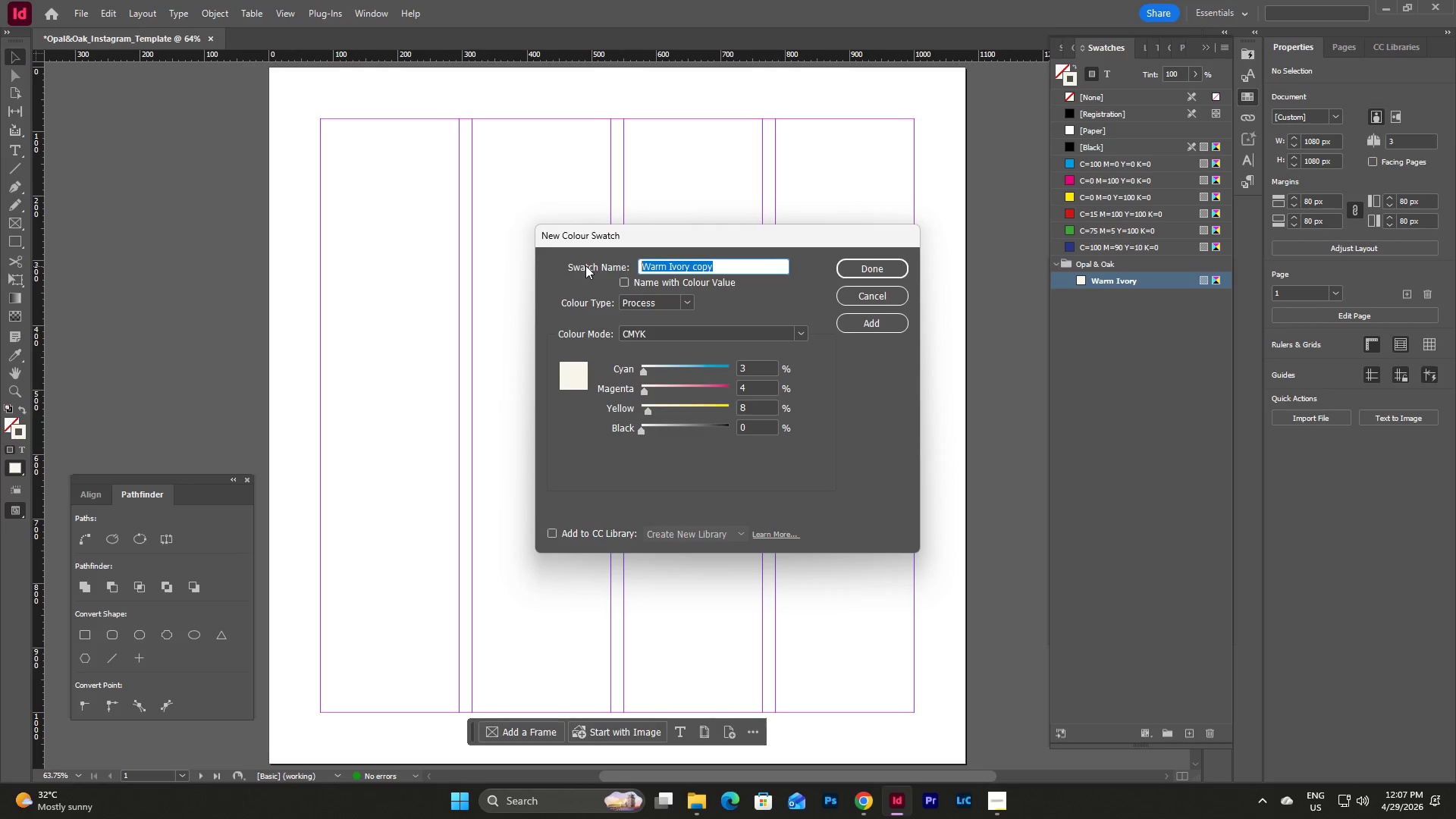 
type(Soft Linen)
 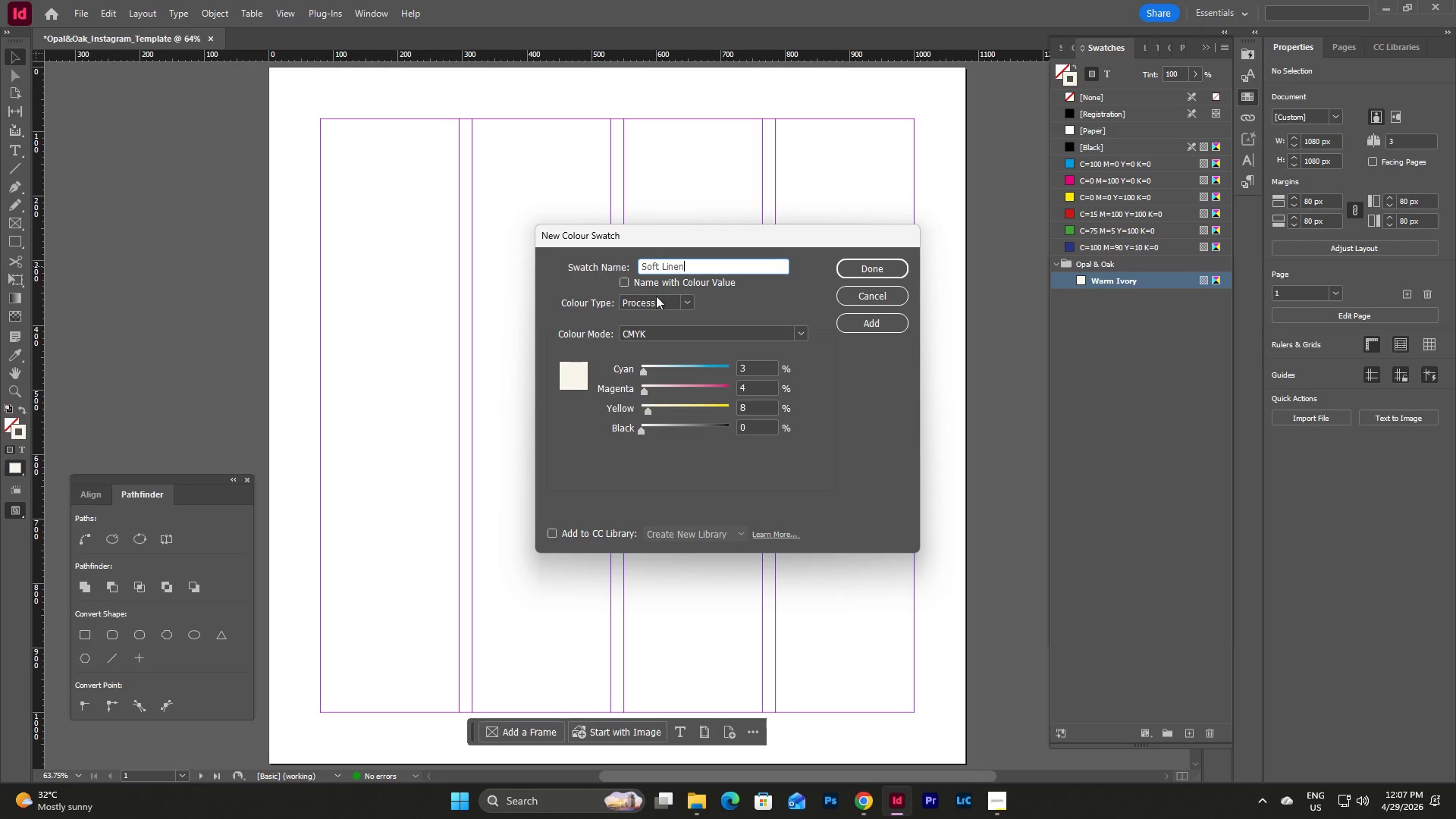 
left_click_drag(start_coordinate=[752, 367], to_coordinate=[717, 379])
 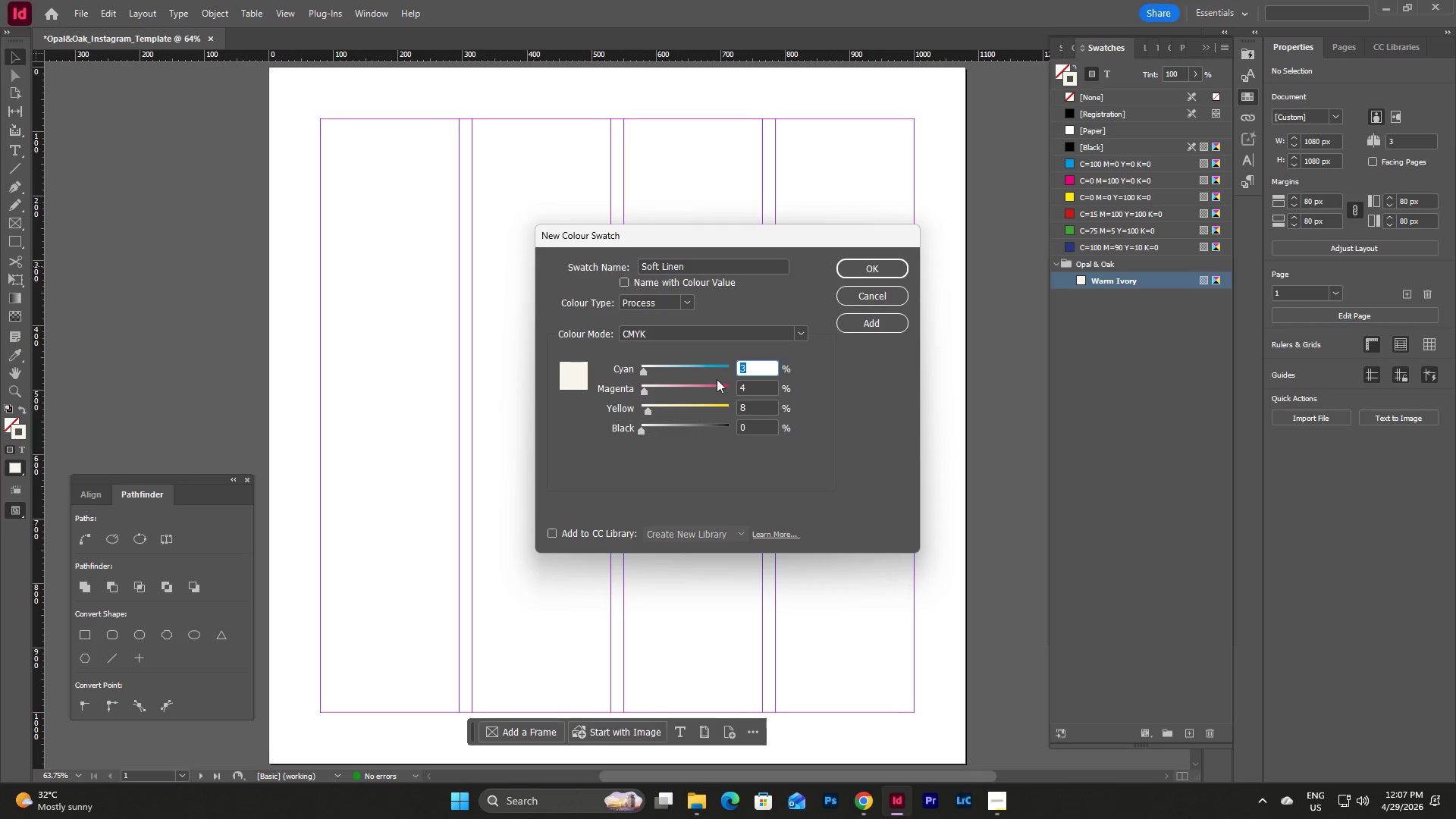 
key(Numpad6)
 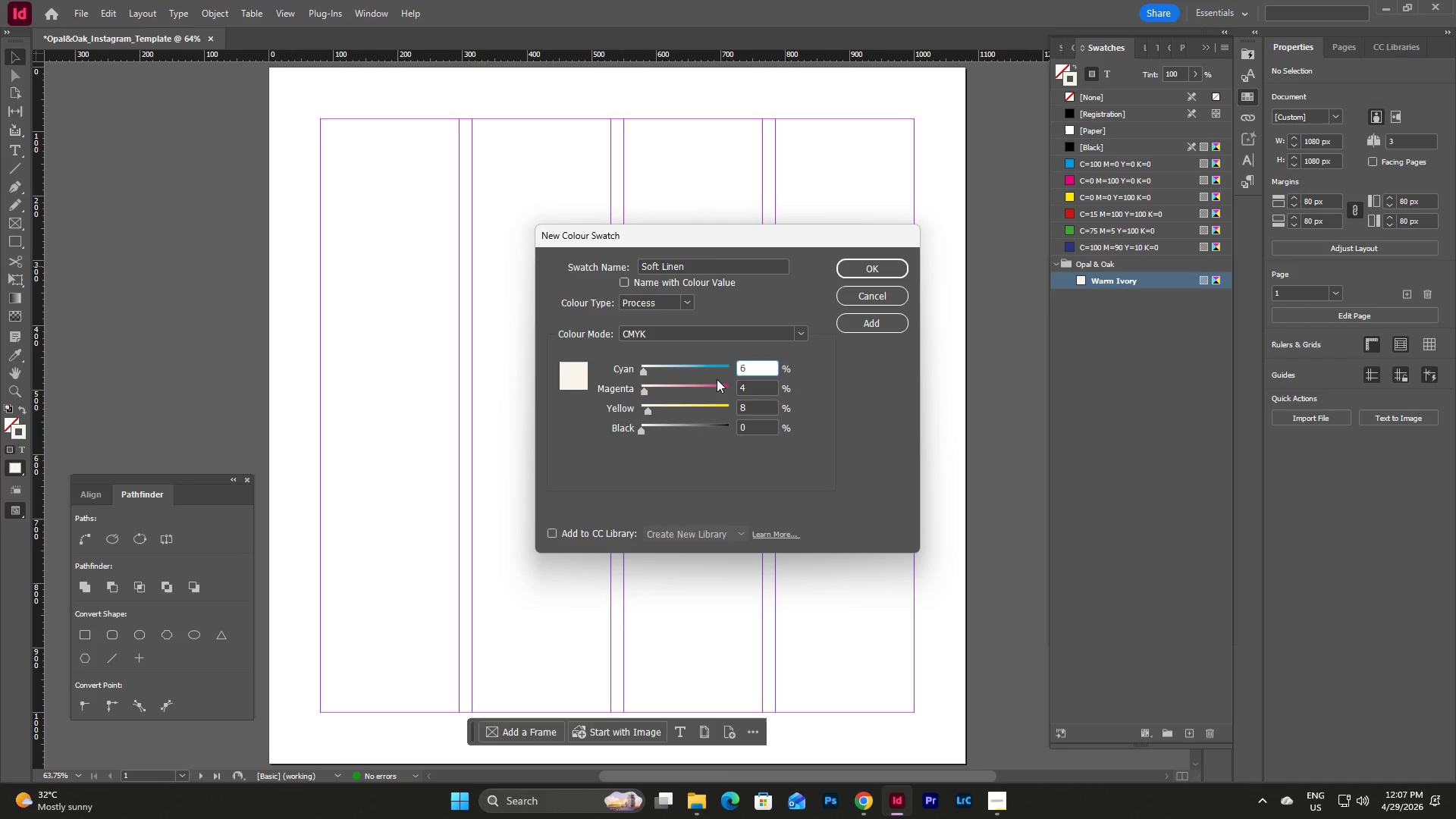 
key(Tab)
 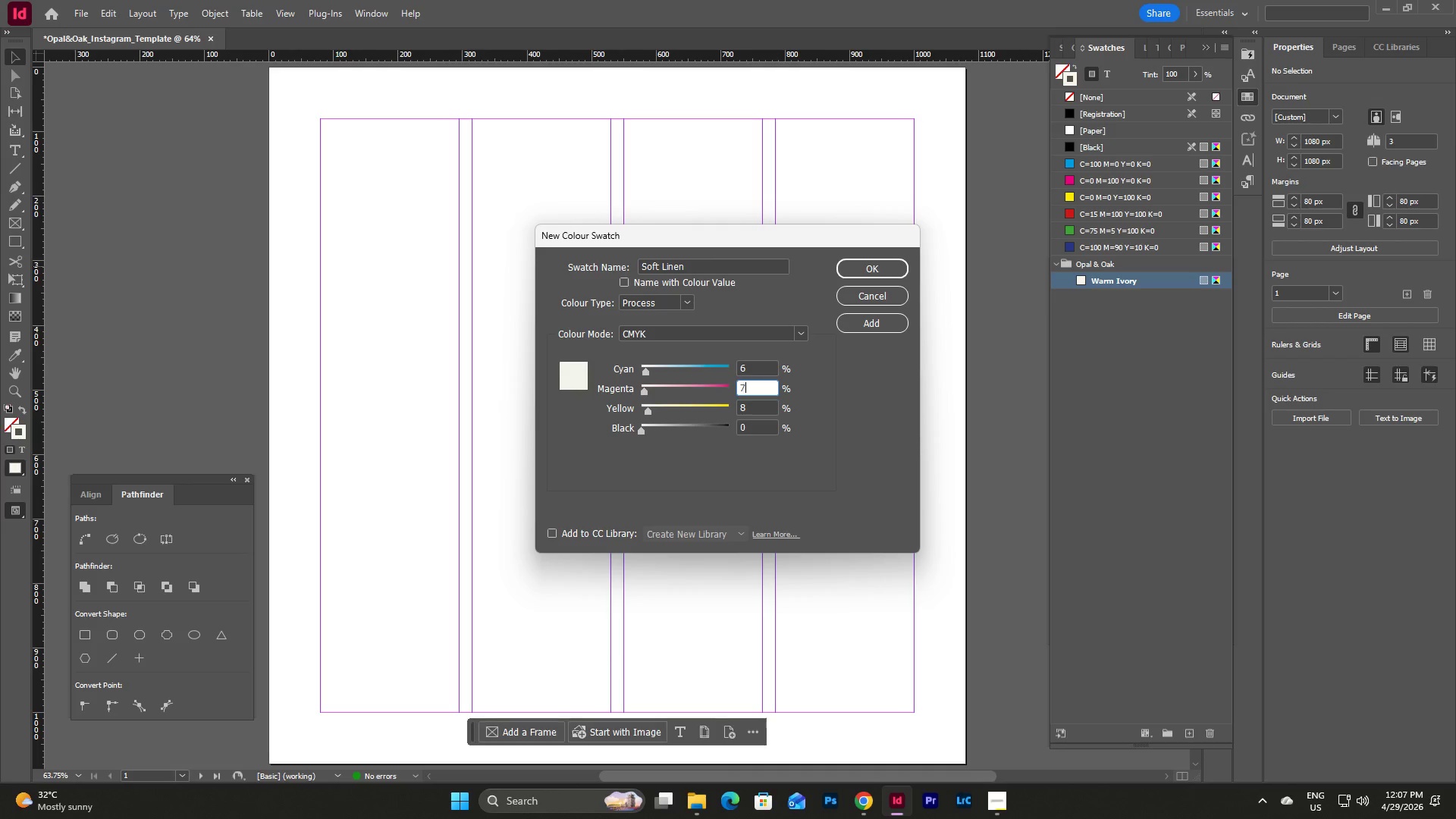 
key(Numpad7)
 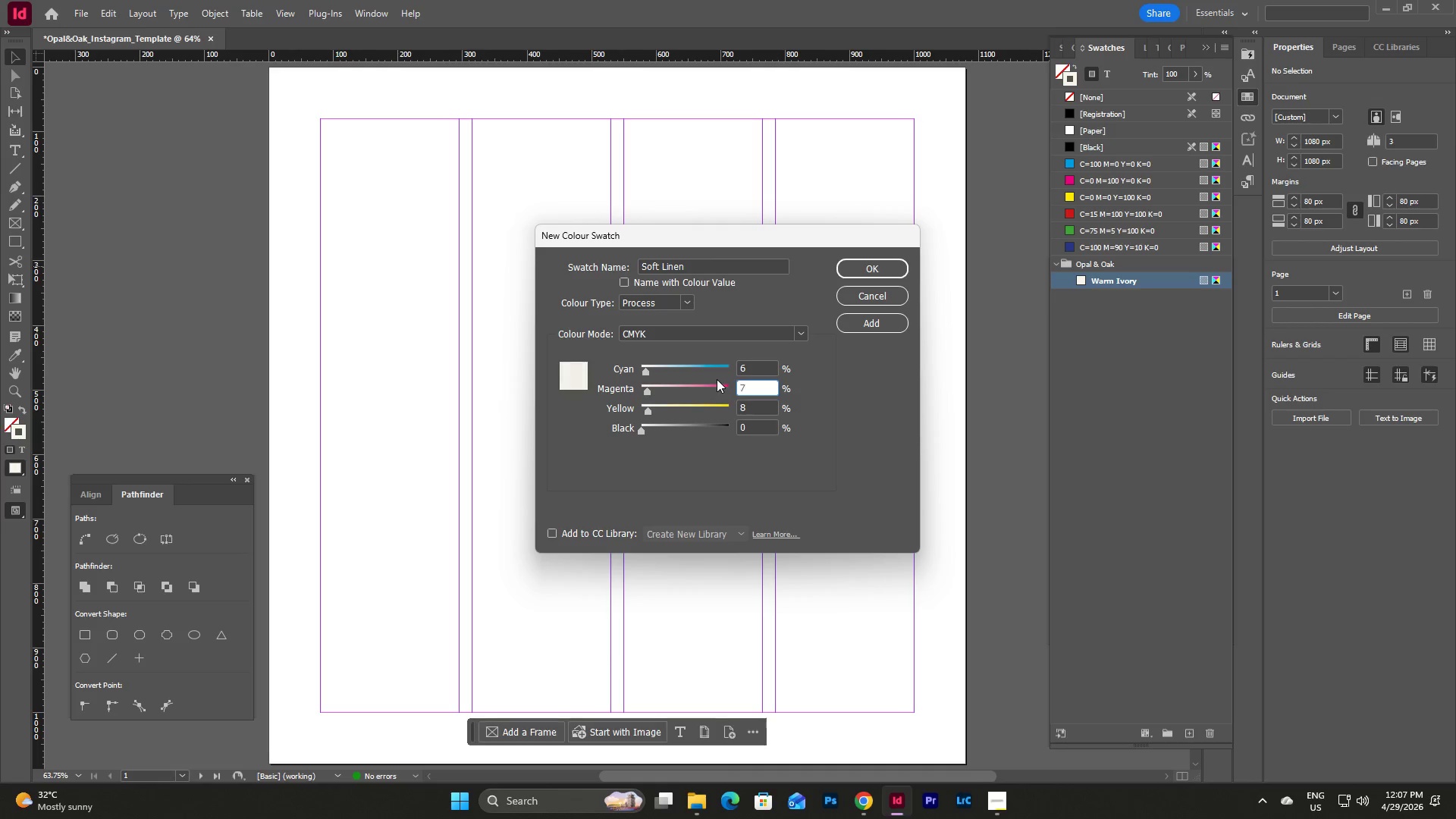 
key(Tab)
 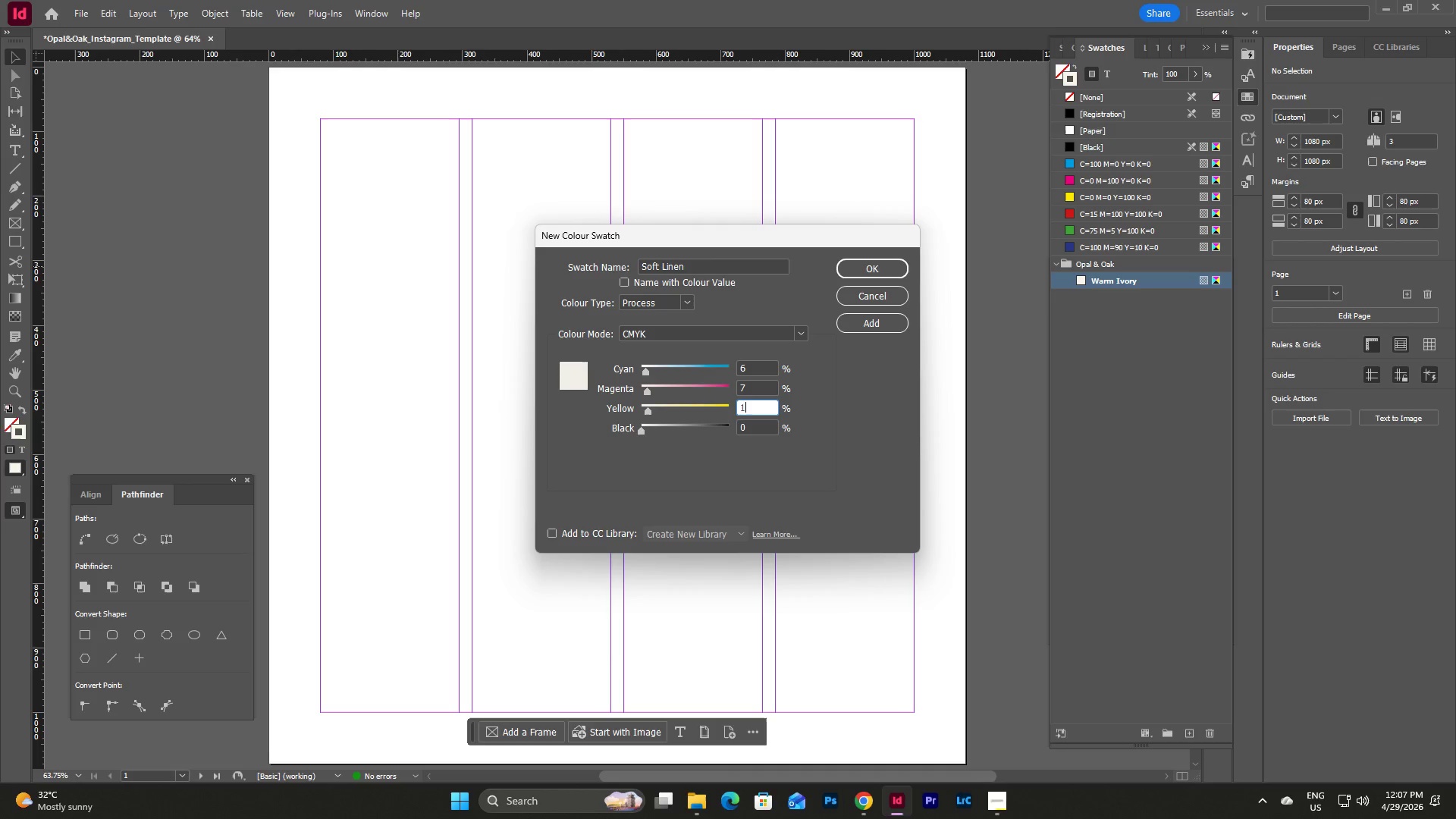 
key(Numpad1)
 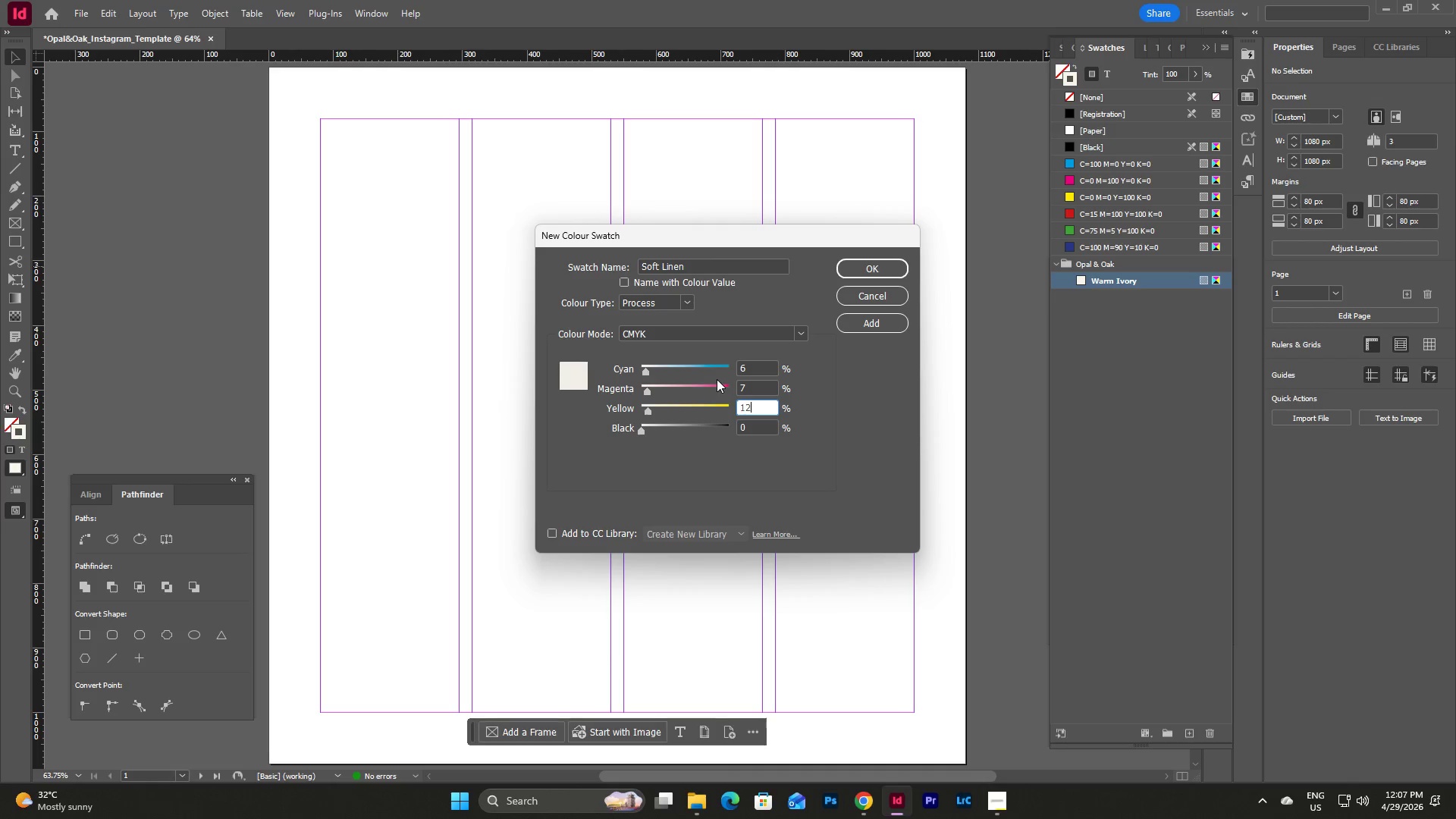 
key(Numpad2)
 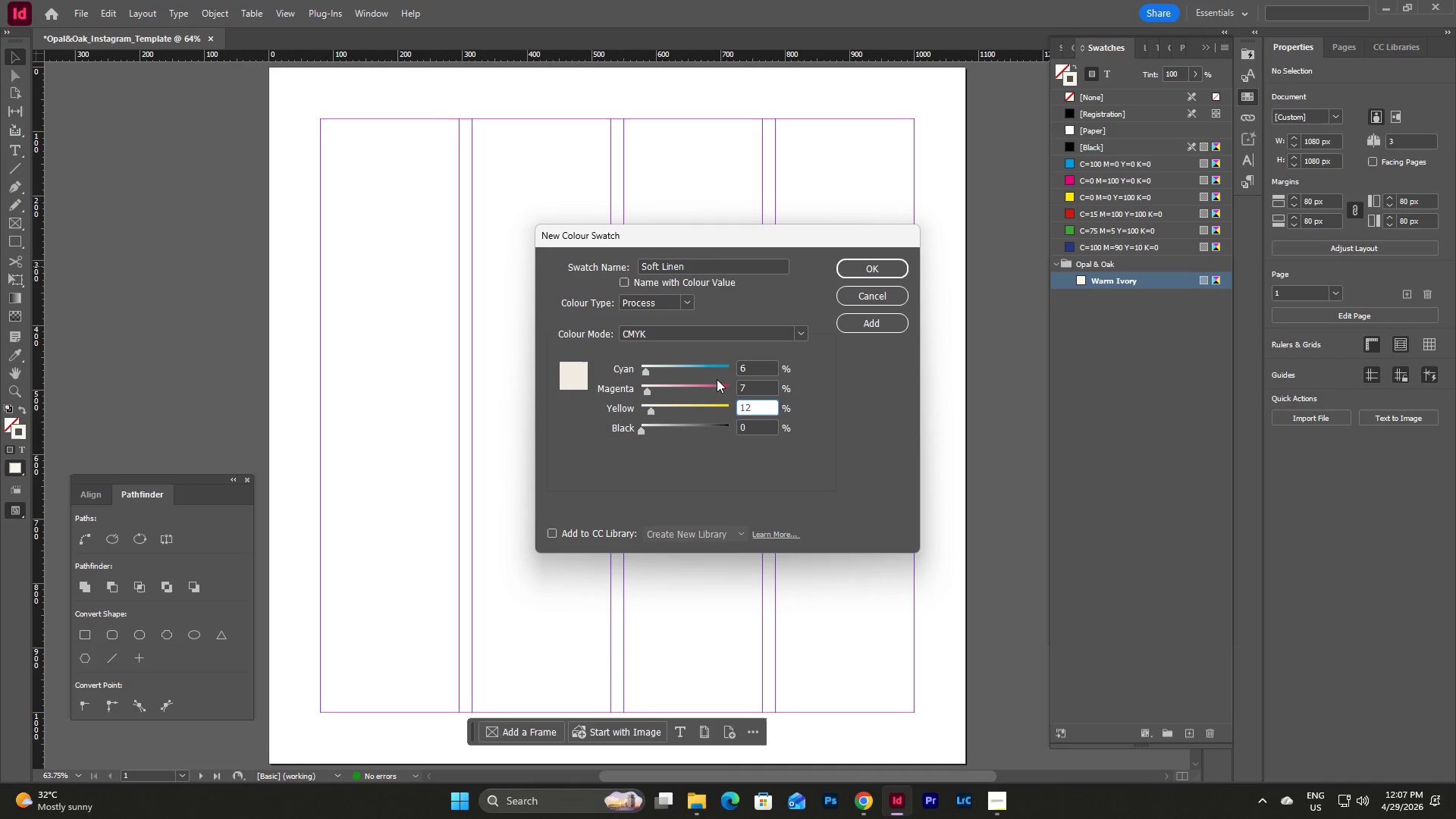 
key(Tab)
 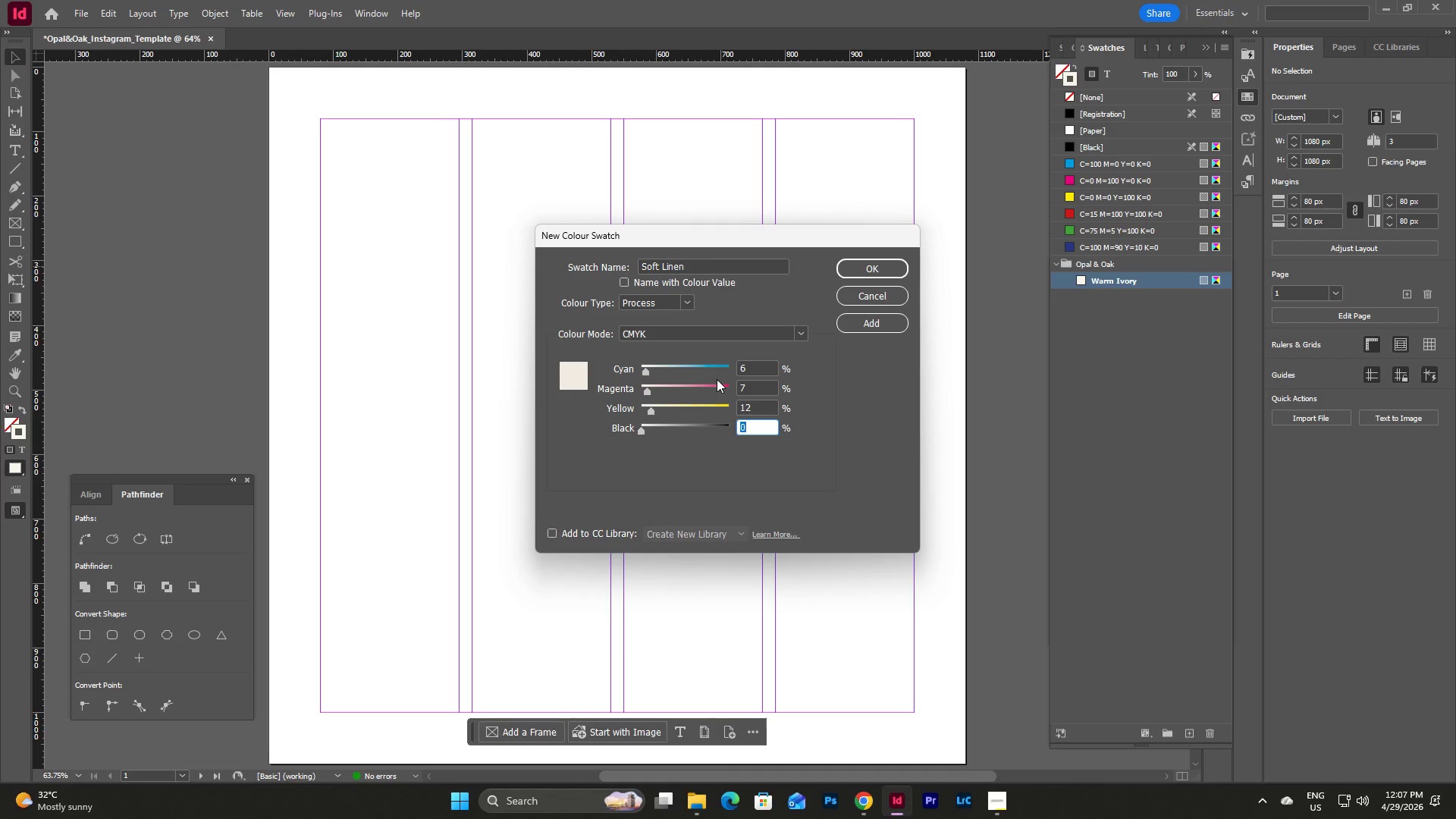 
key(Numpad0)
 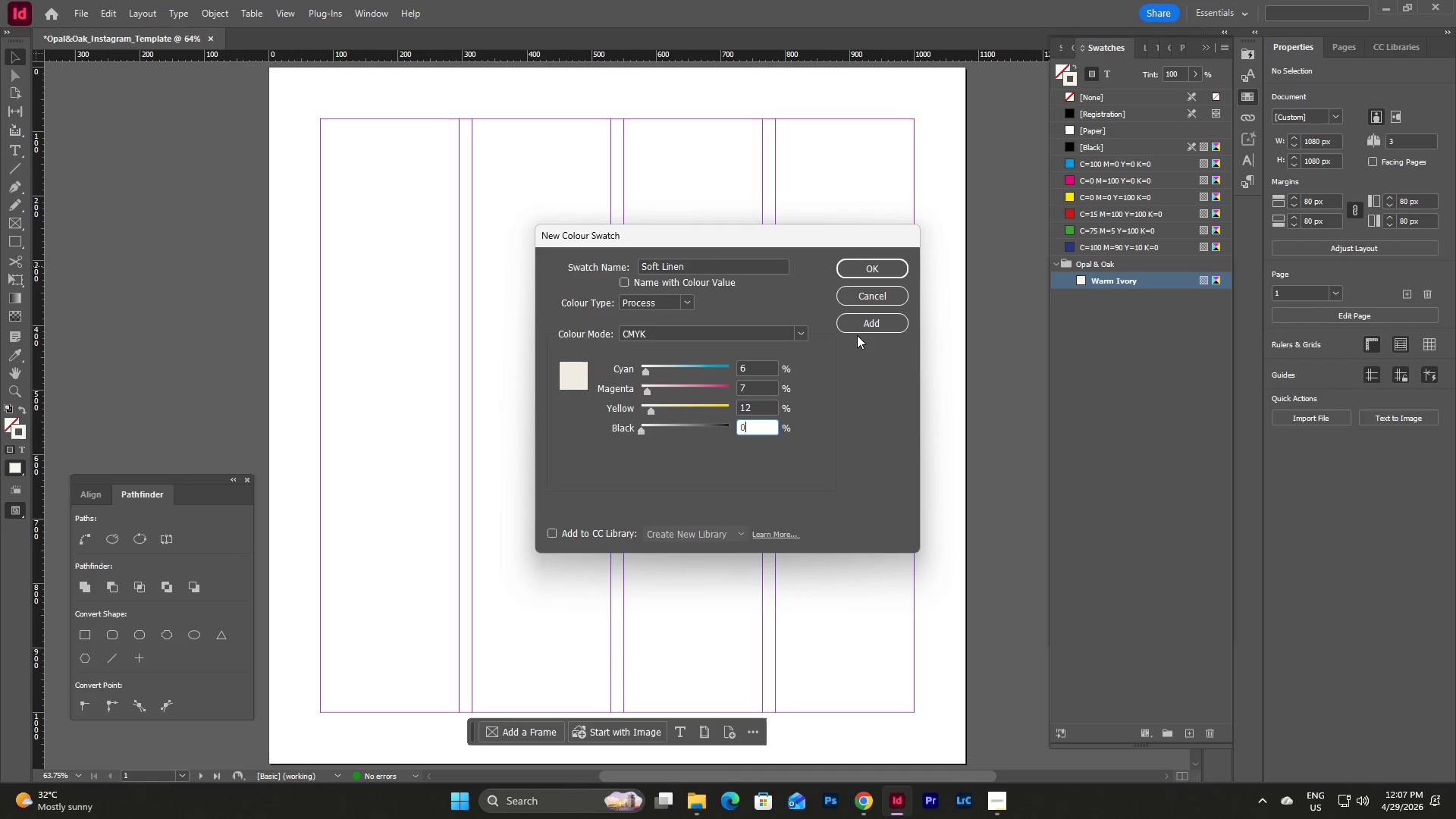 
left_click([869, 323])
 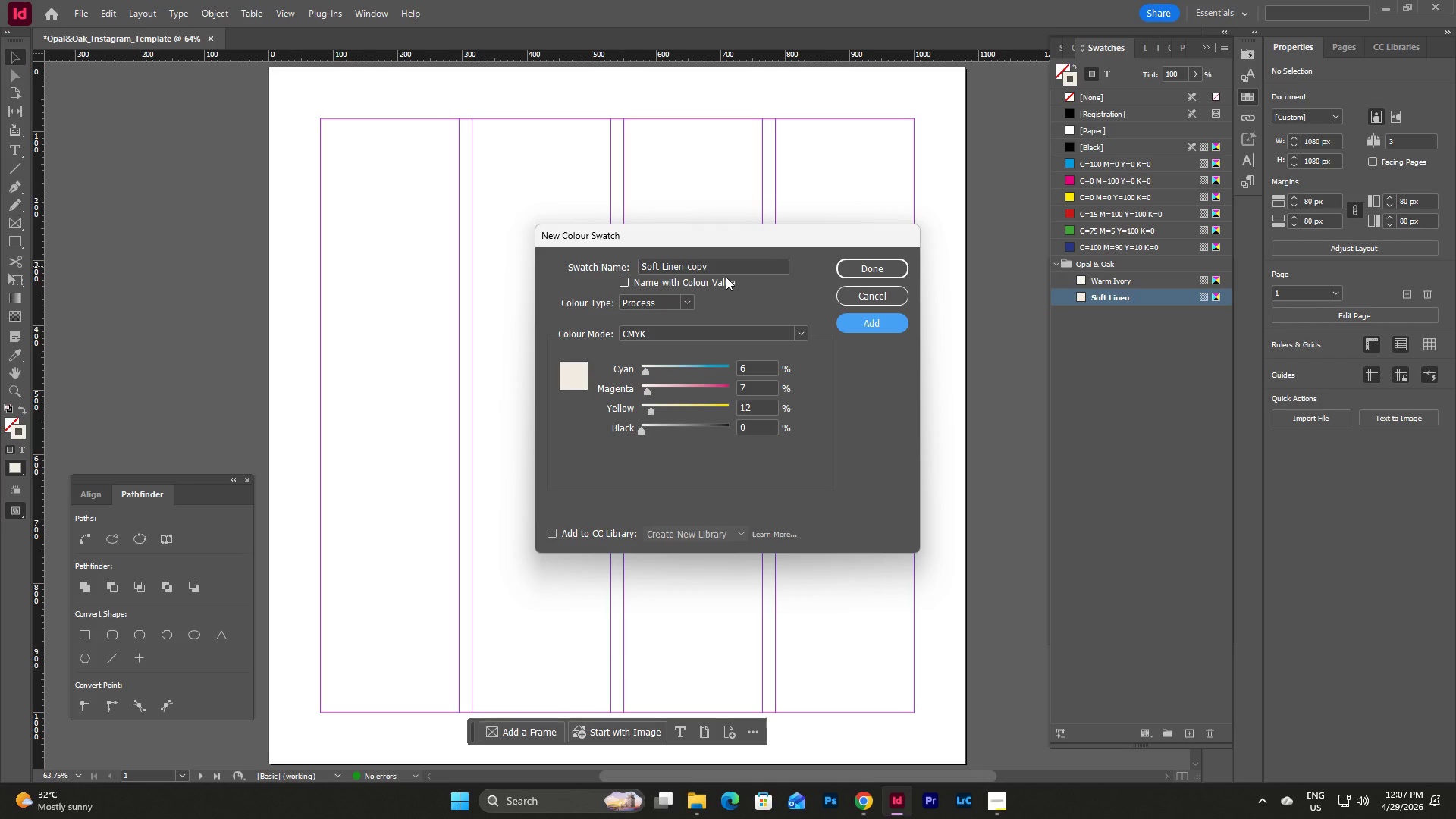 
wait(6.09)
 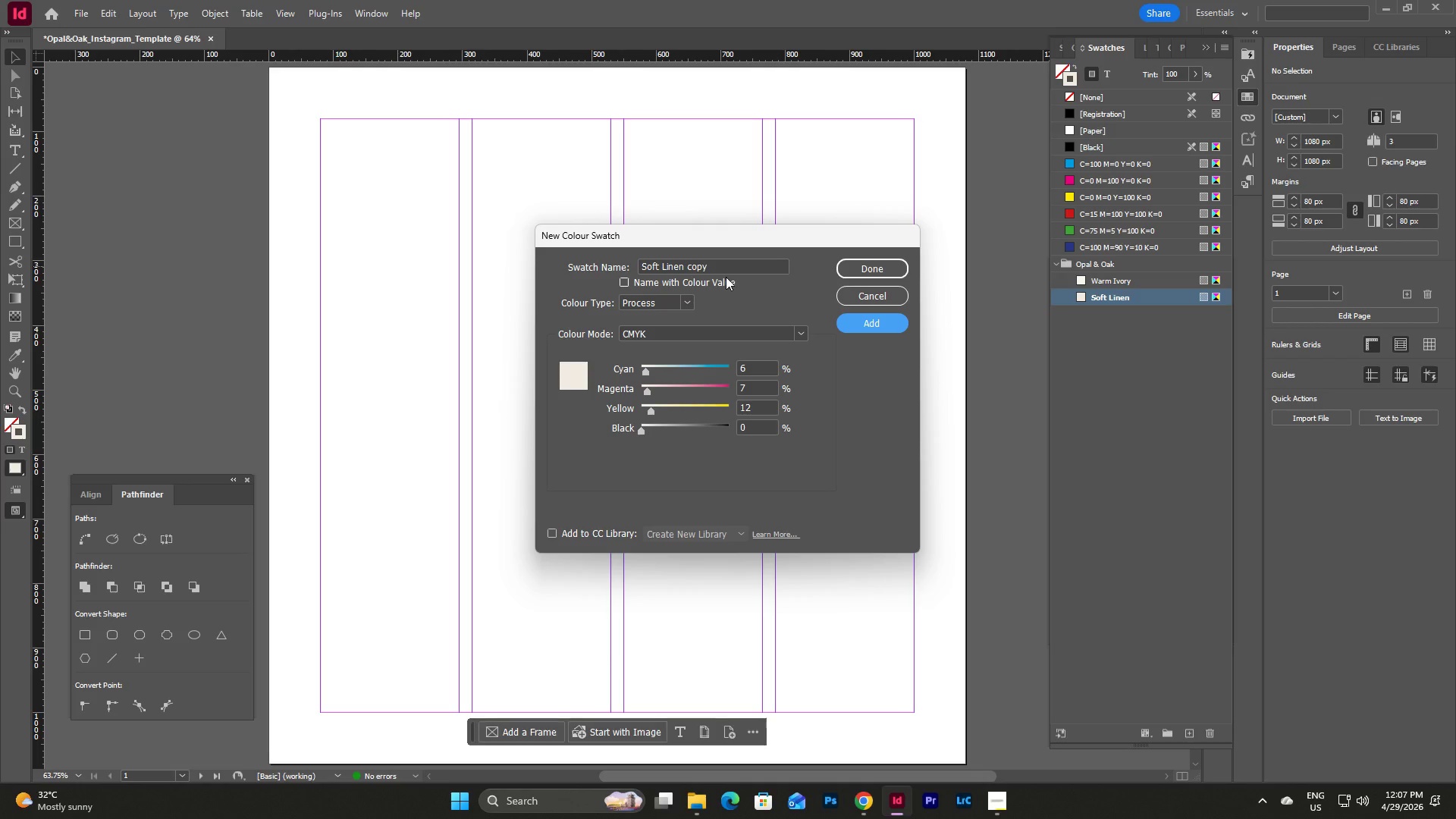 
double_click([1116, 281])
 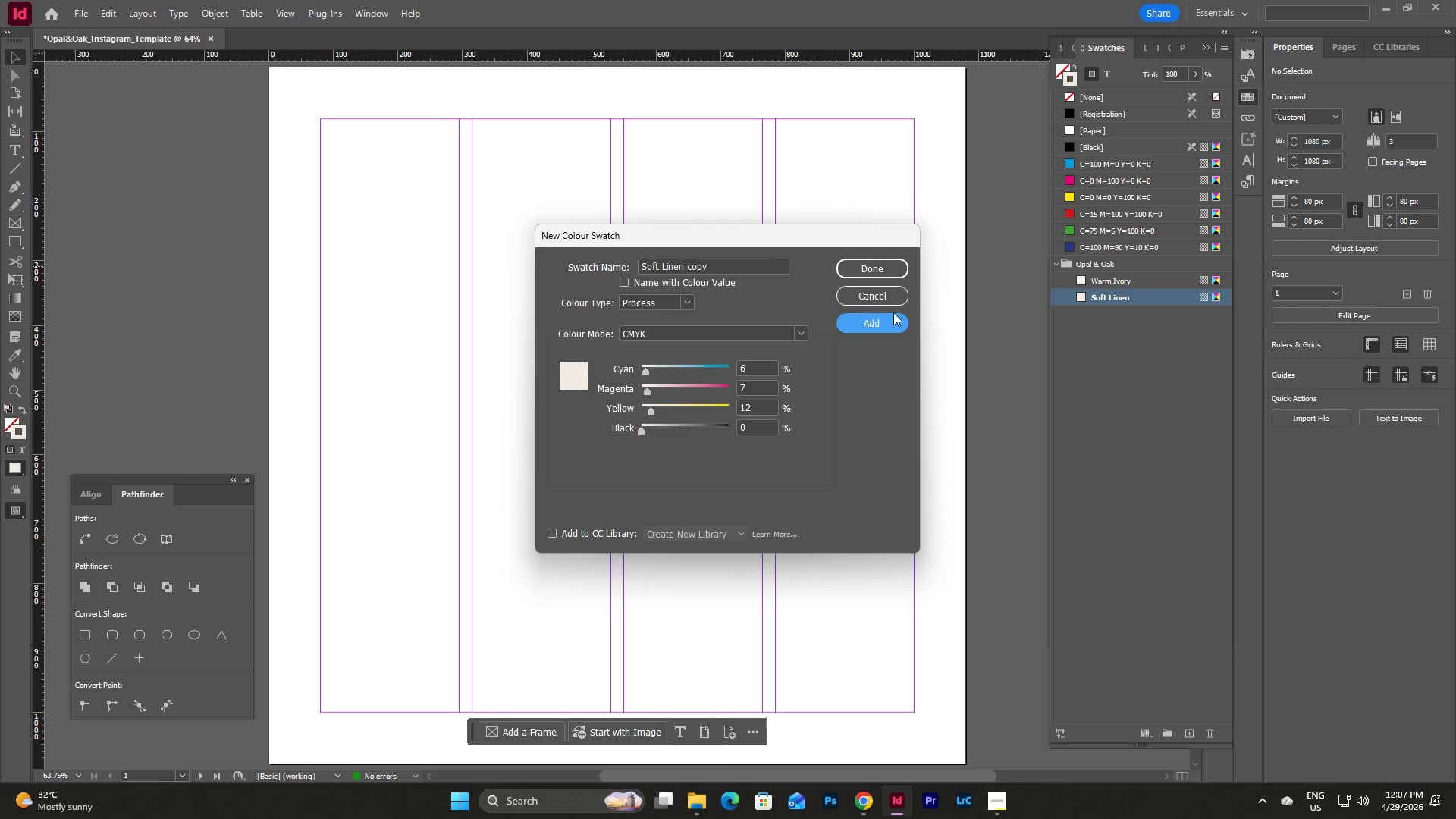 
left_click([880, 293])
 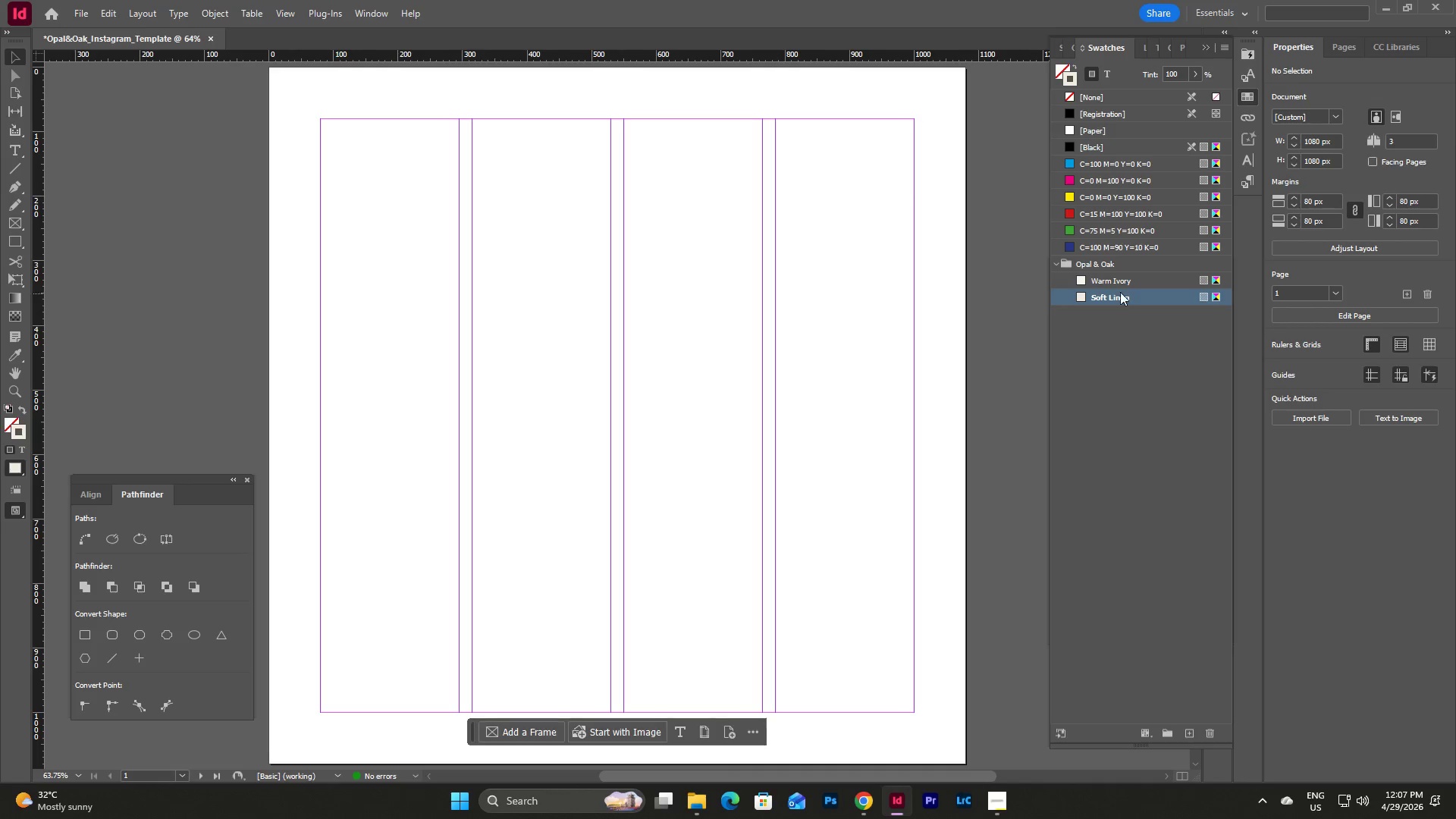 
left_click([1121, 281])
 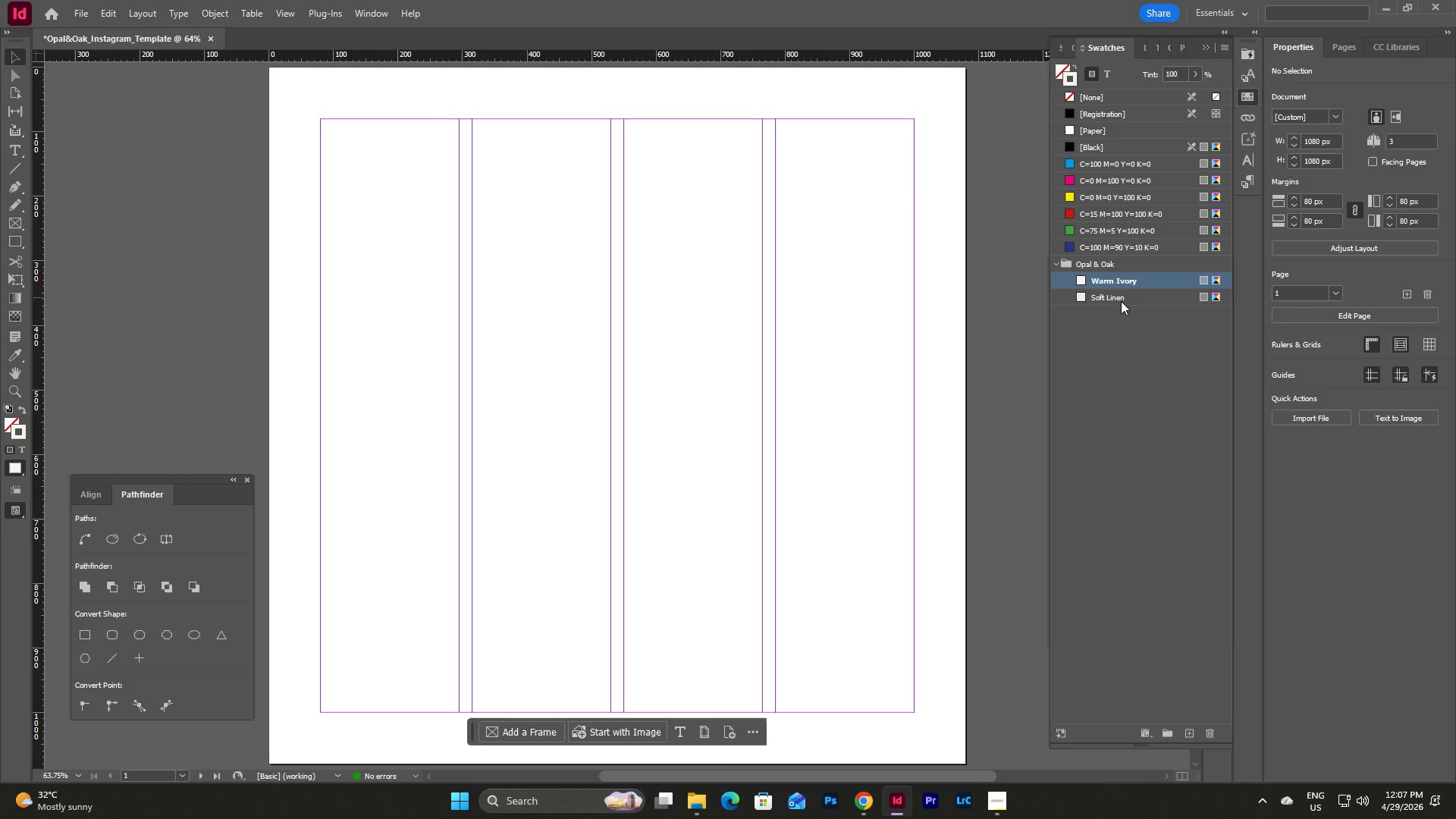 
left_click([1121, 305])
 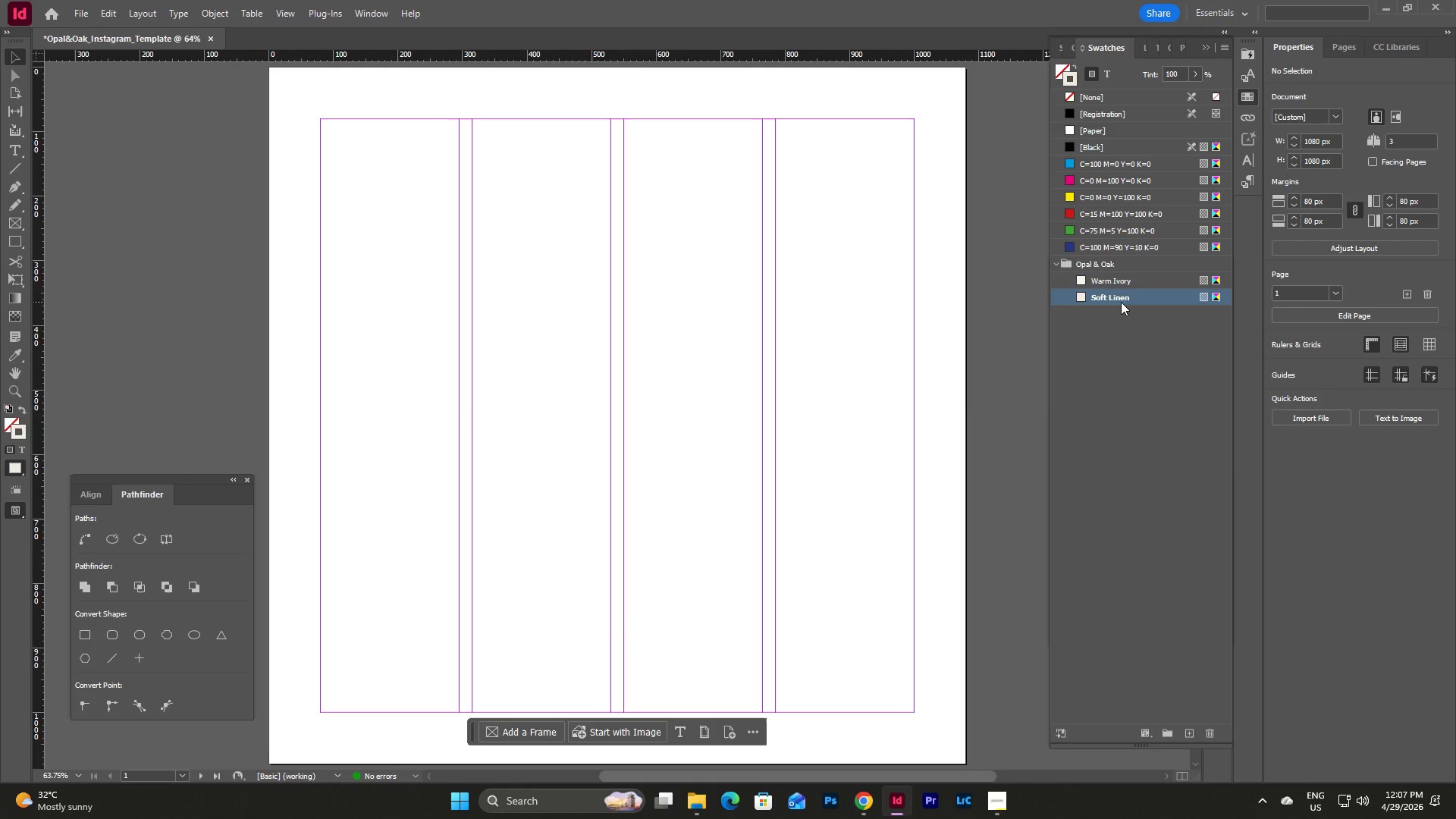 
right_click([1121, 302])
 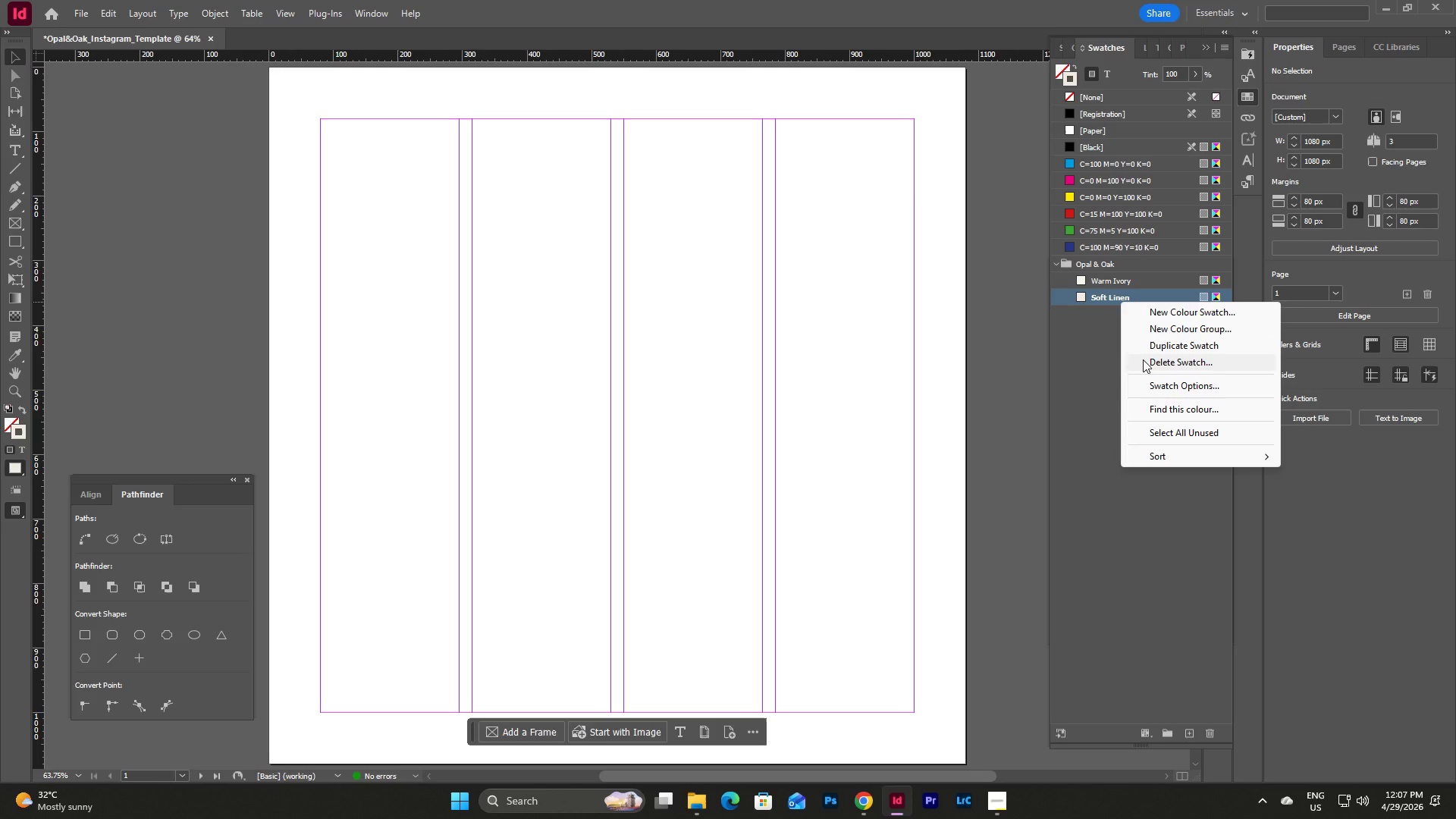 
left_click([1143, 359])
 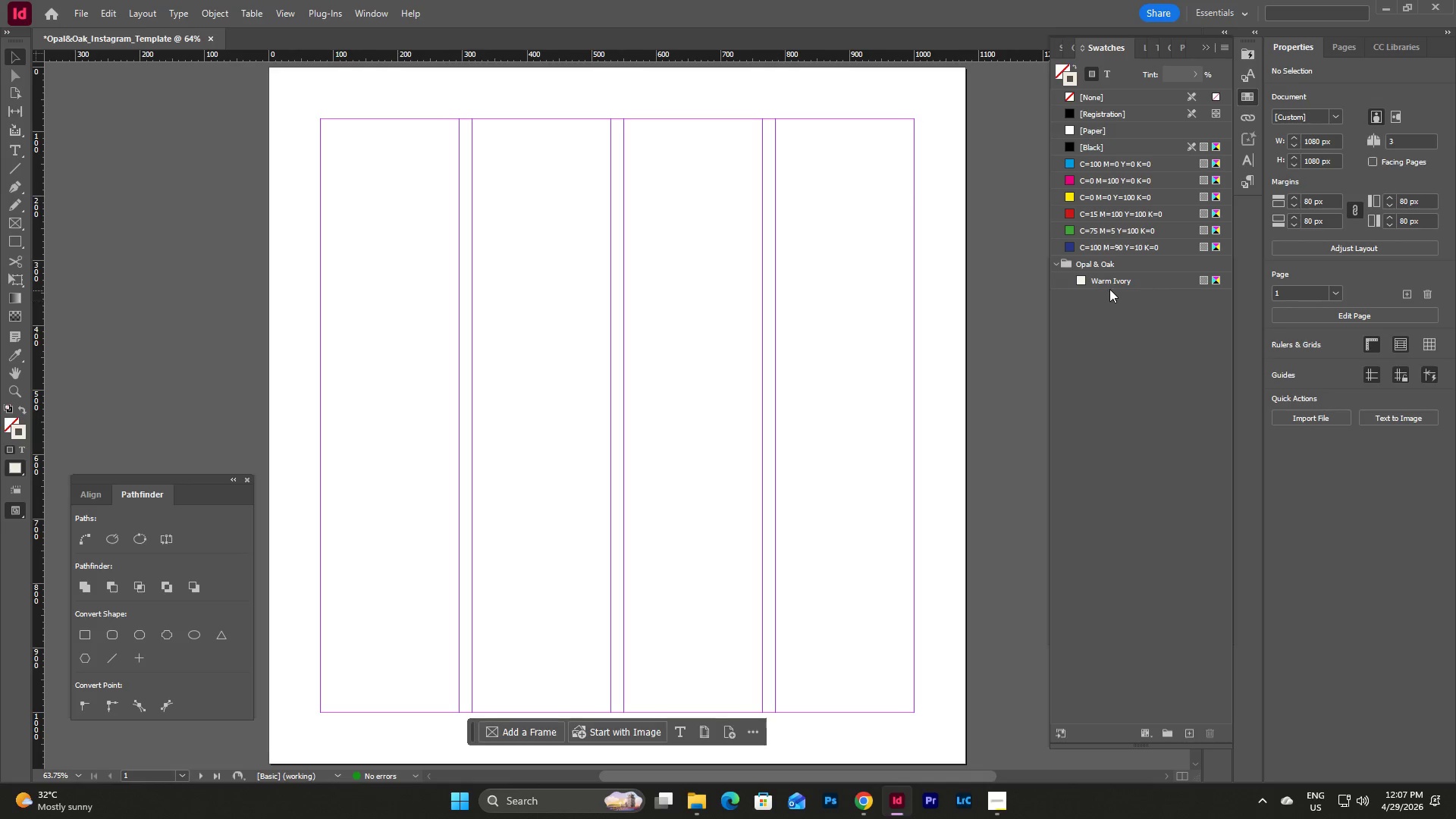 
double_click([1125, 338])
 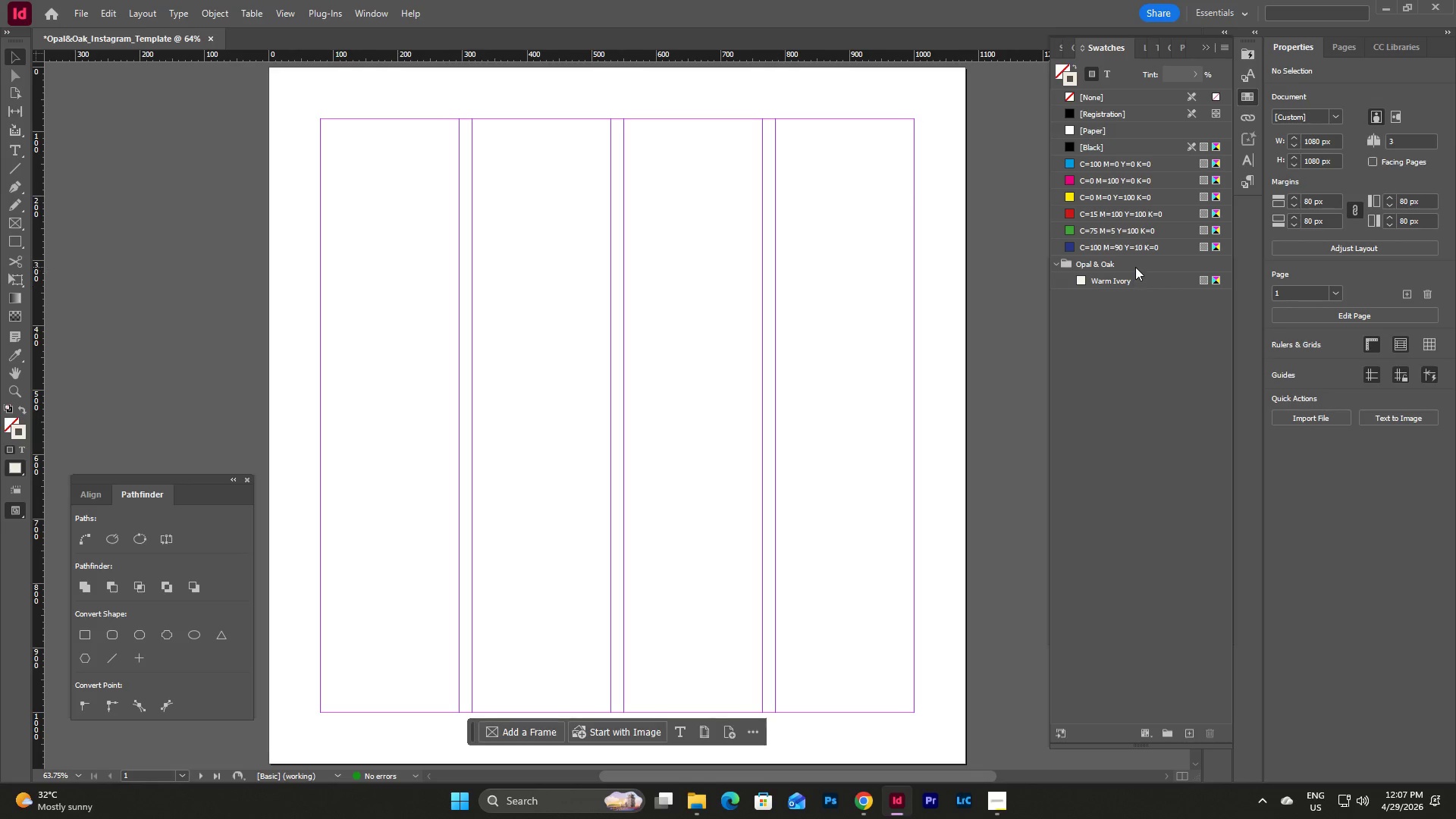 
right_click([1135, 267])
 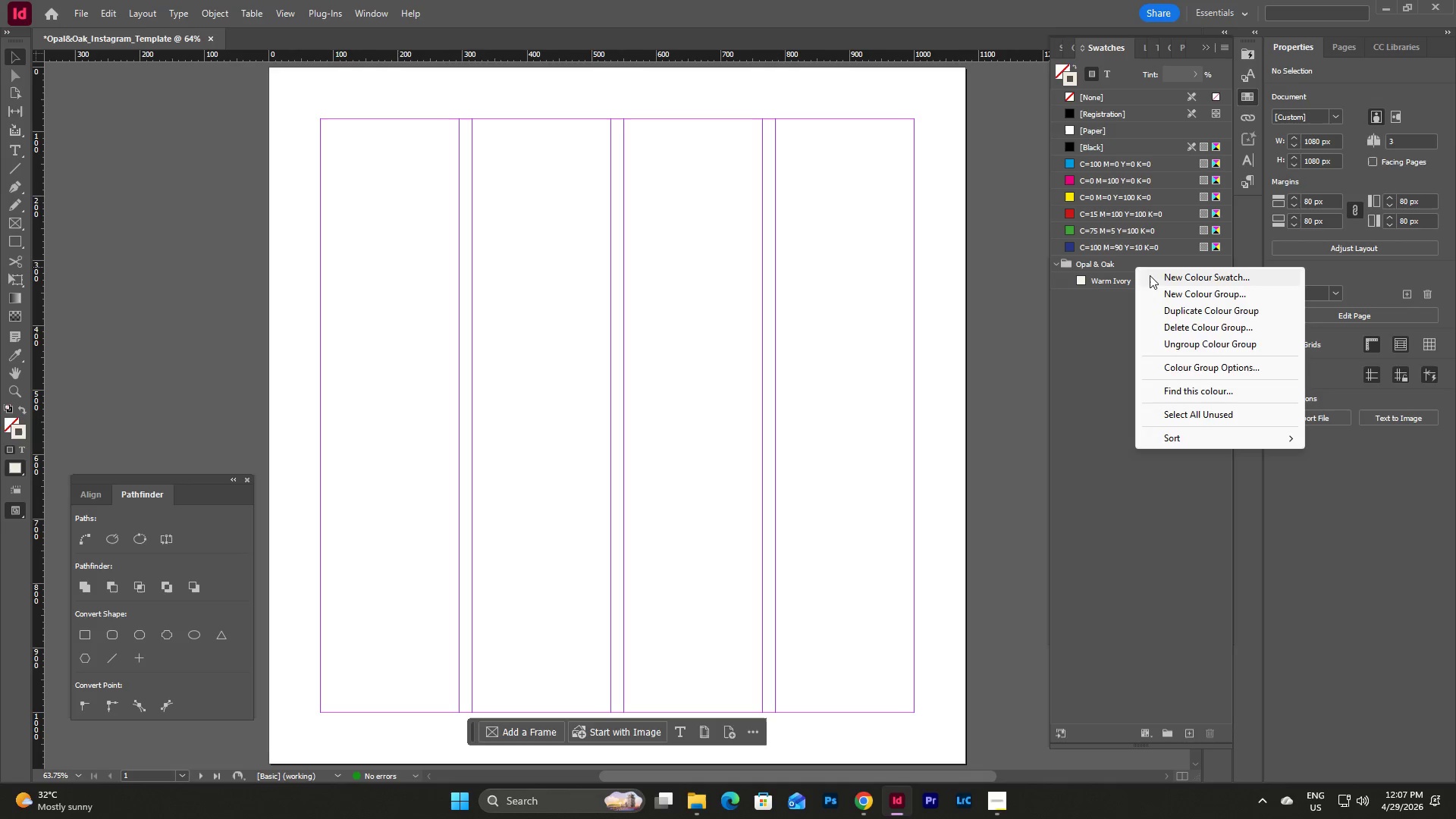 
left_click([1154, 277])
 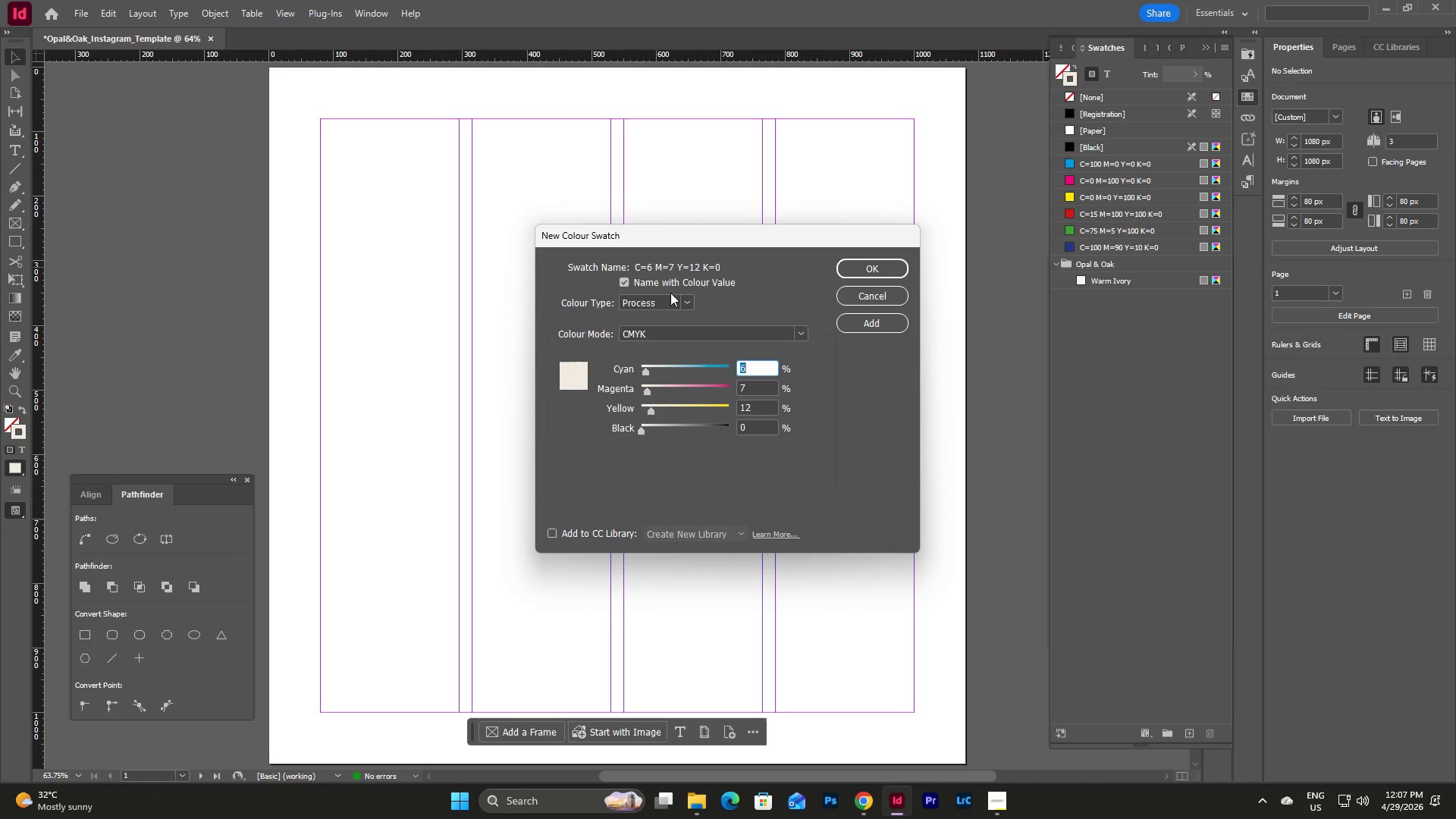 
left_click([626, 283])
 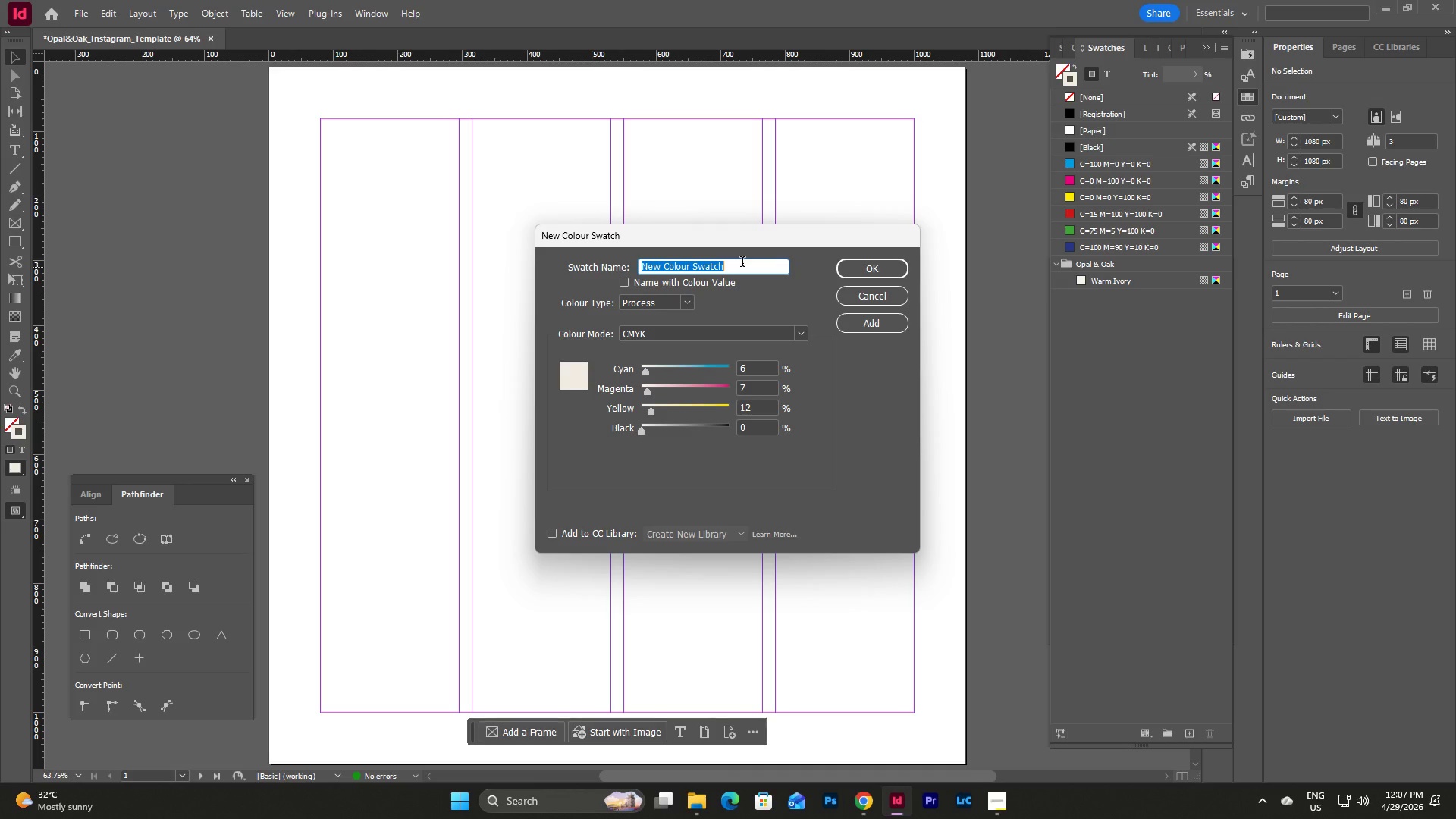 
key(Backspace)
type(Warm Gray)
 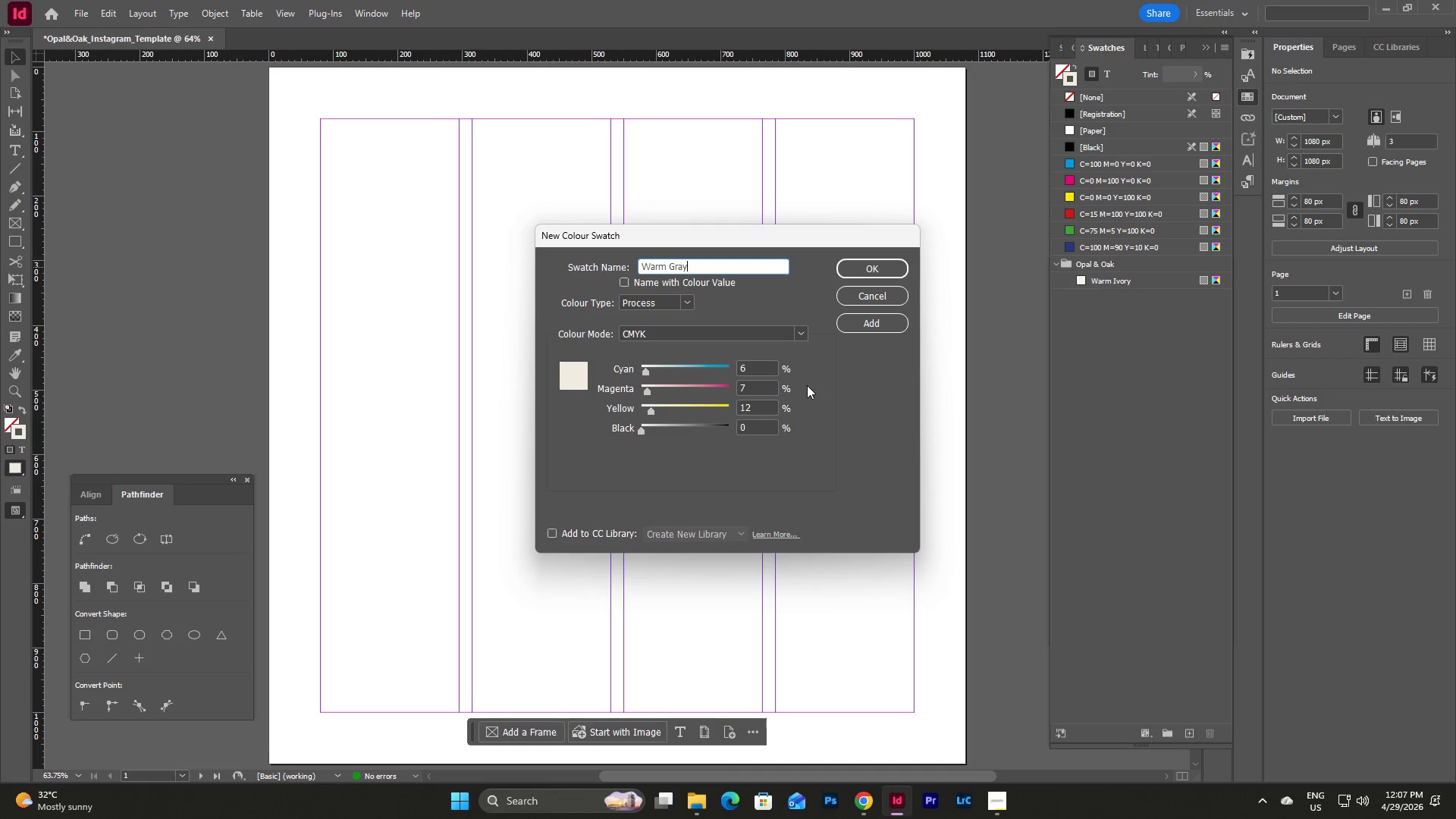 
left_click_drag(start_coordinate=[757, 366], to_coordinate=[723, 372])
 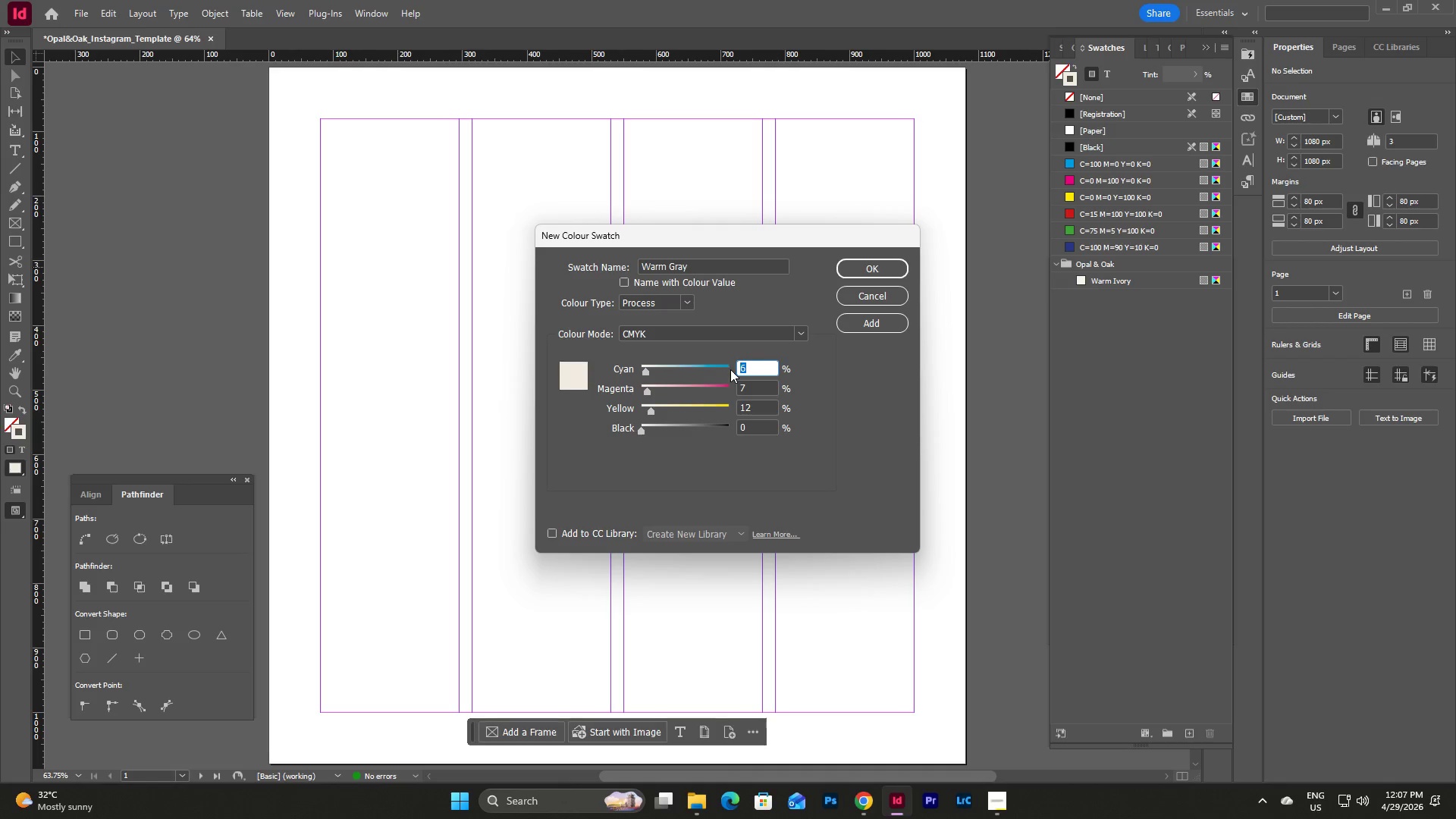 
key(Numpad2)
 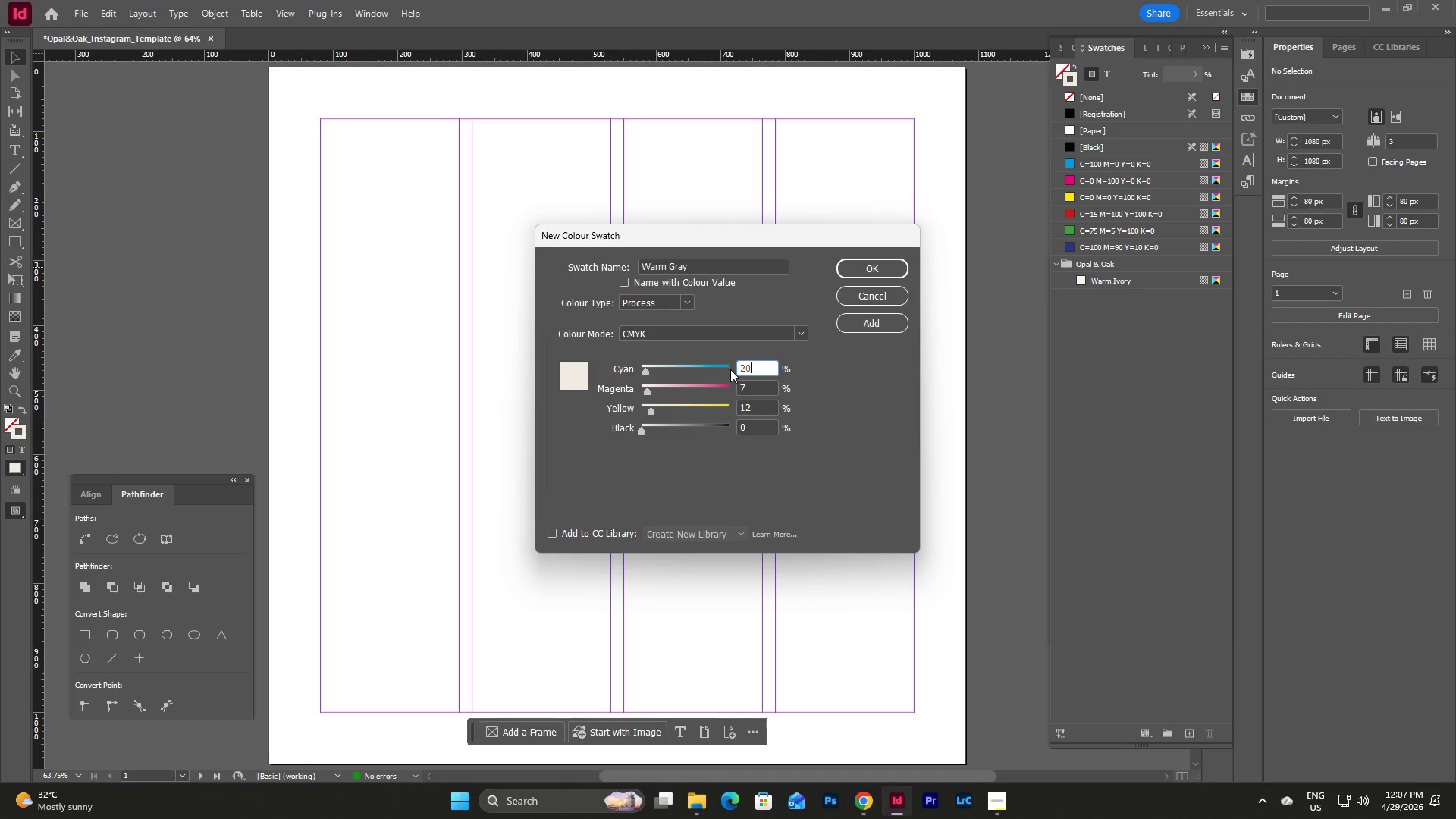 
key(Numpad0)
 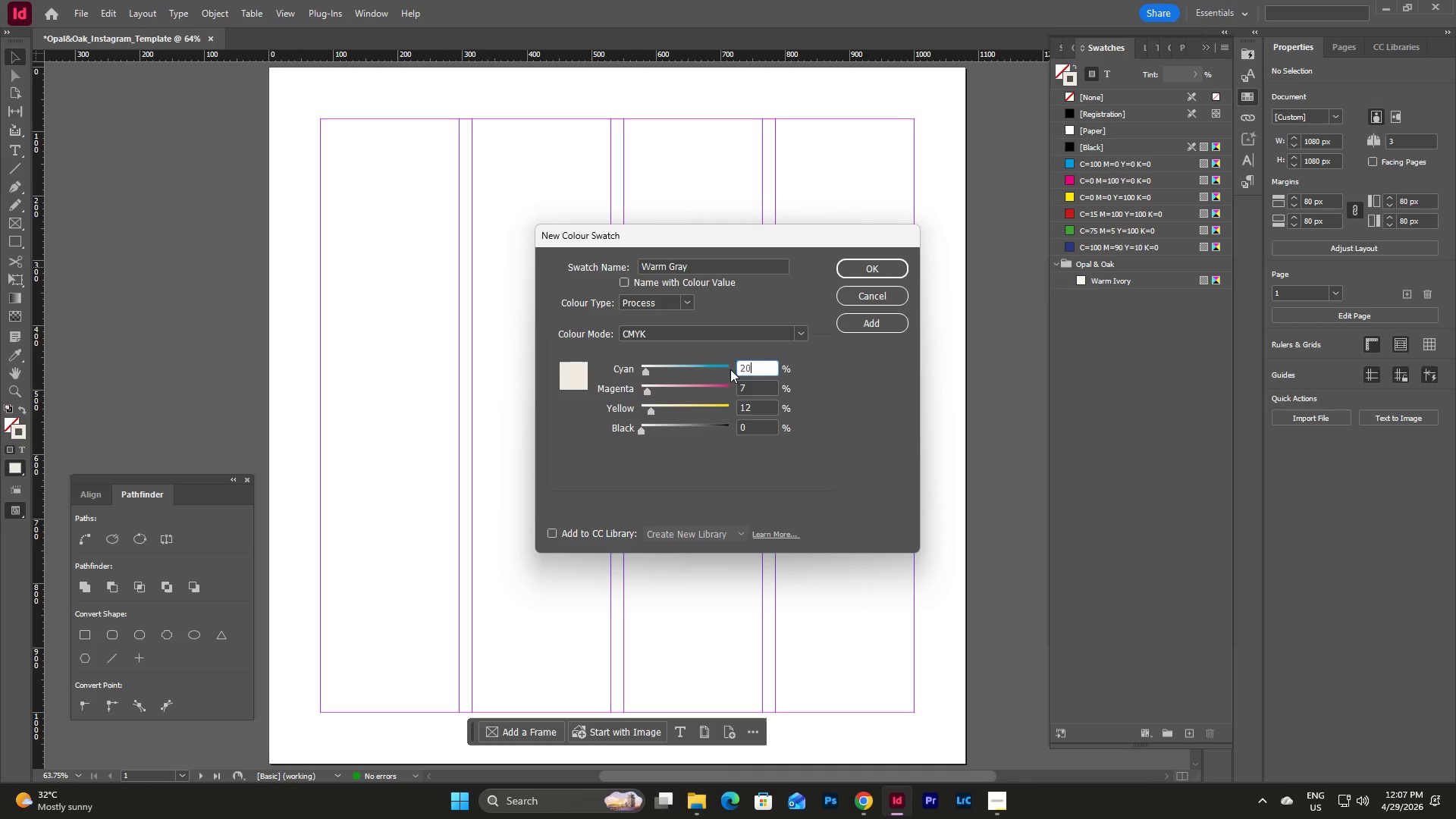 
key(Tab)
 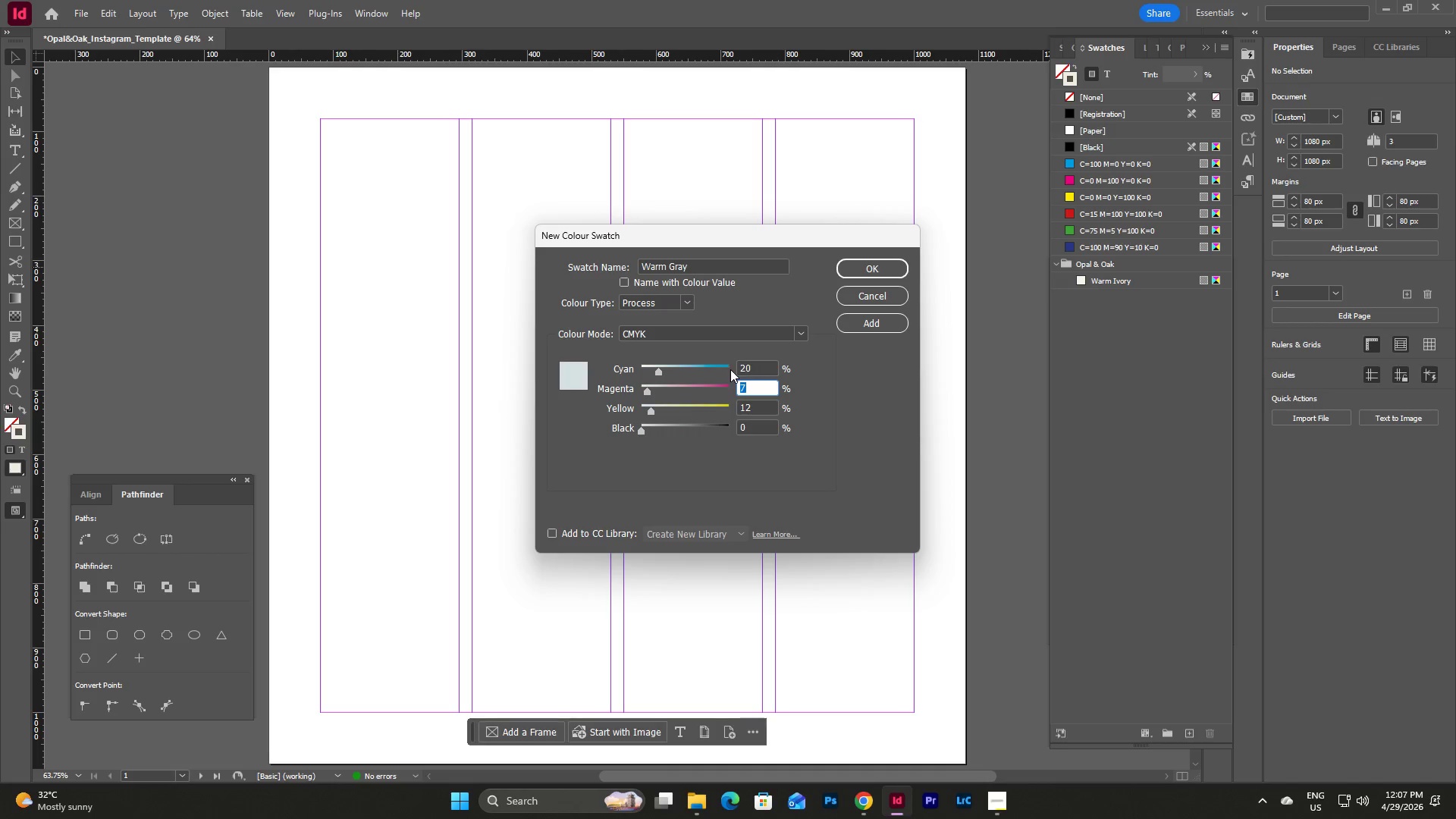 
key(Numpad1)
 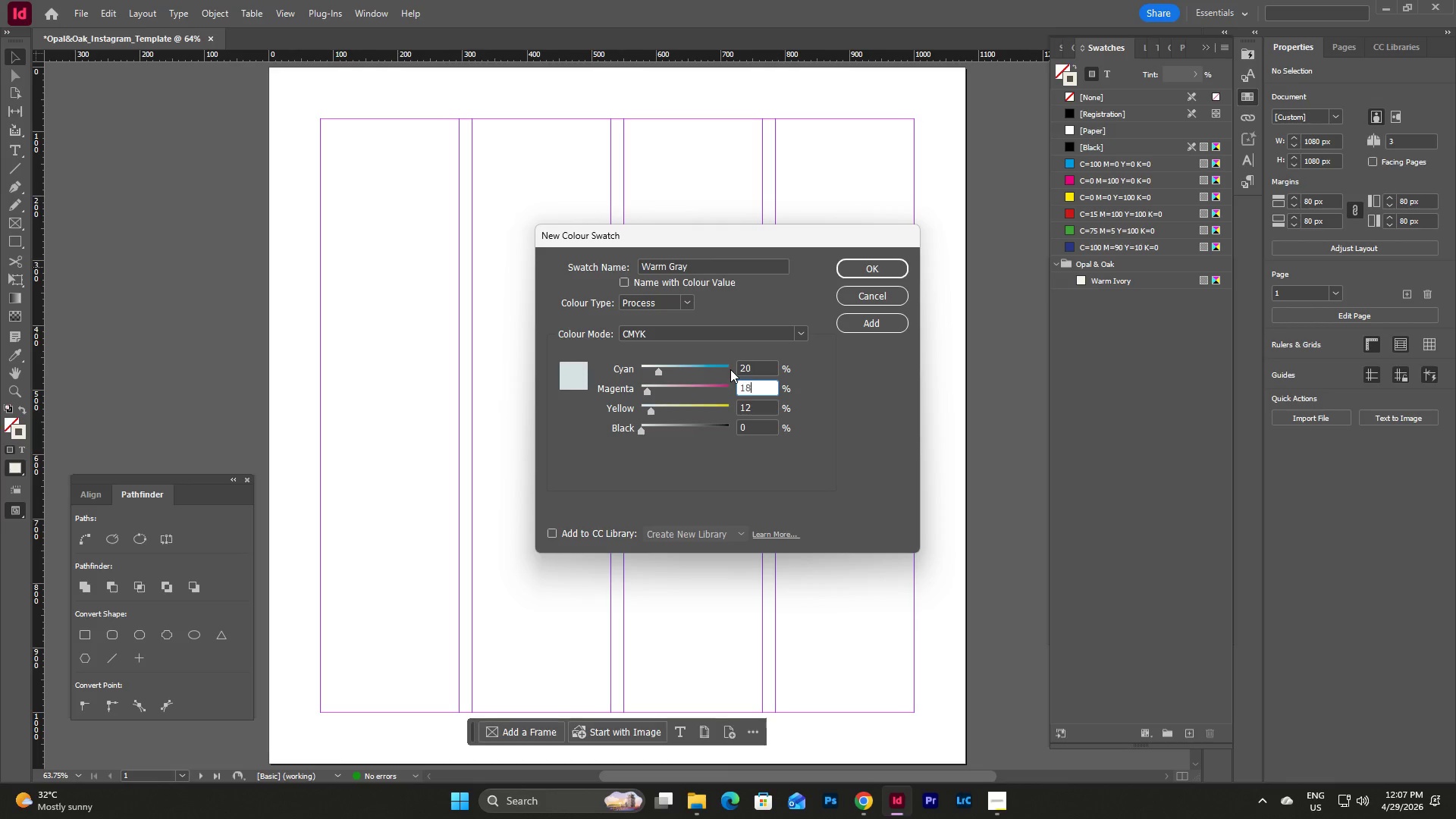 
key(Numpad8)
 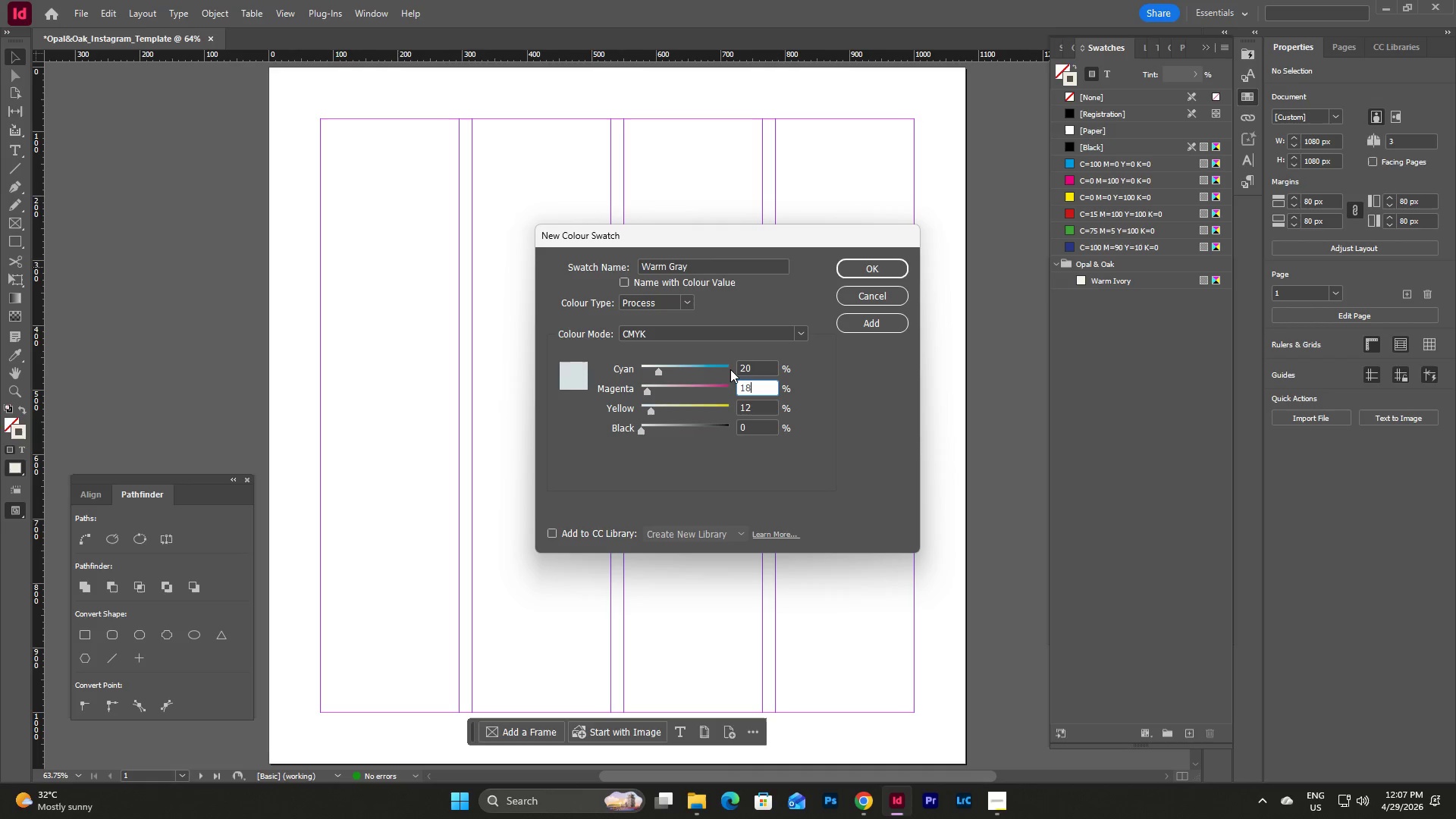 
key(Tab)
 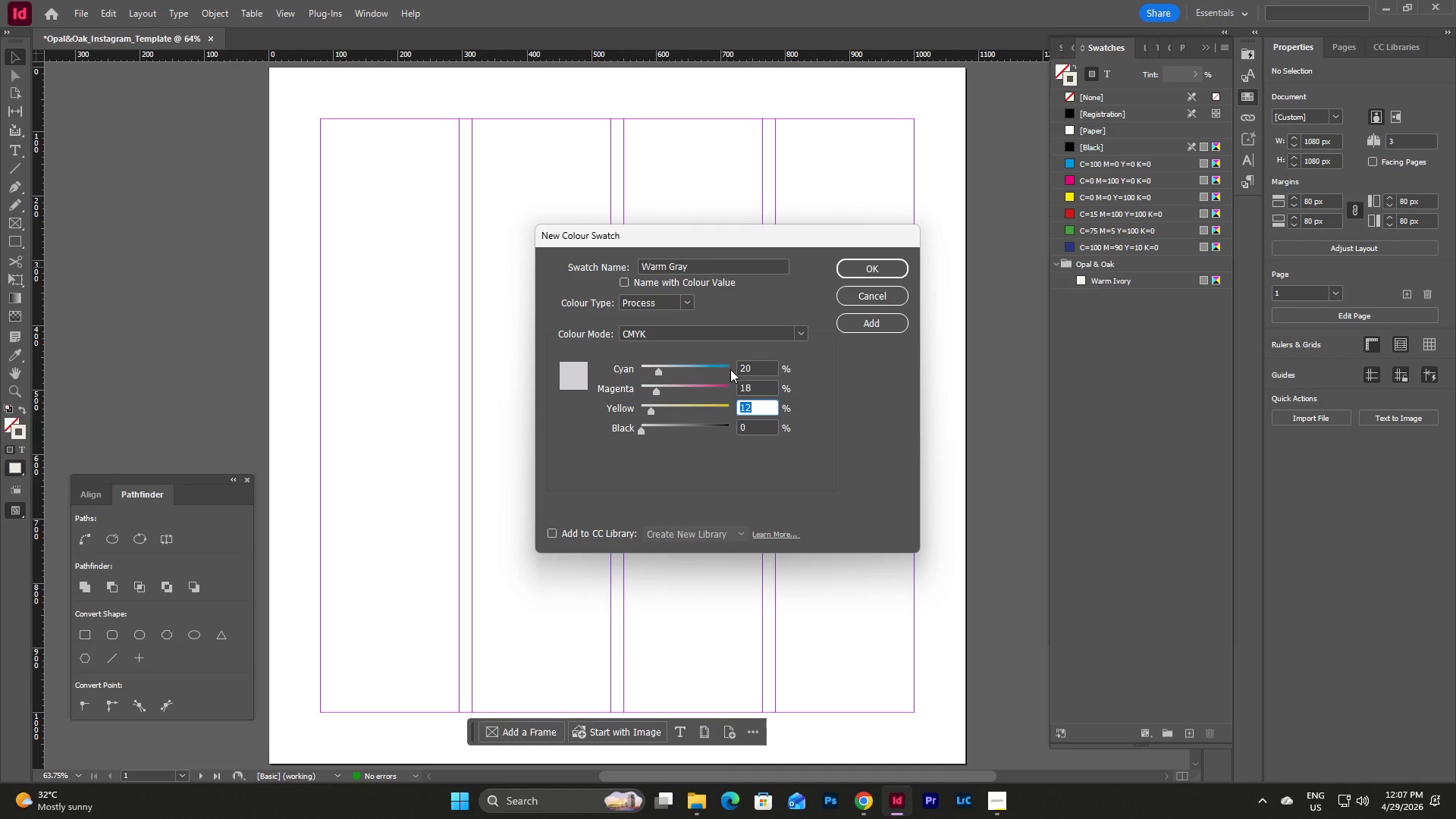 
key(Numpad2)
 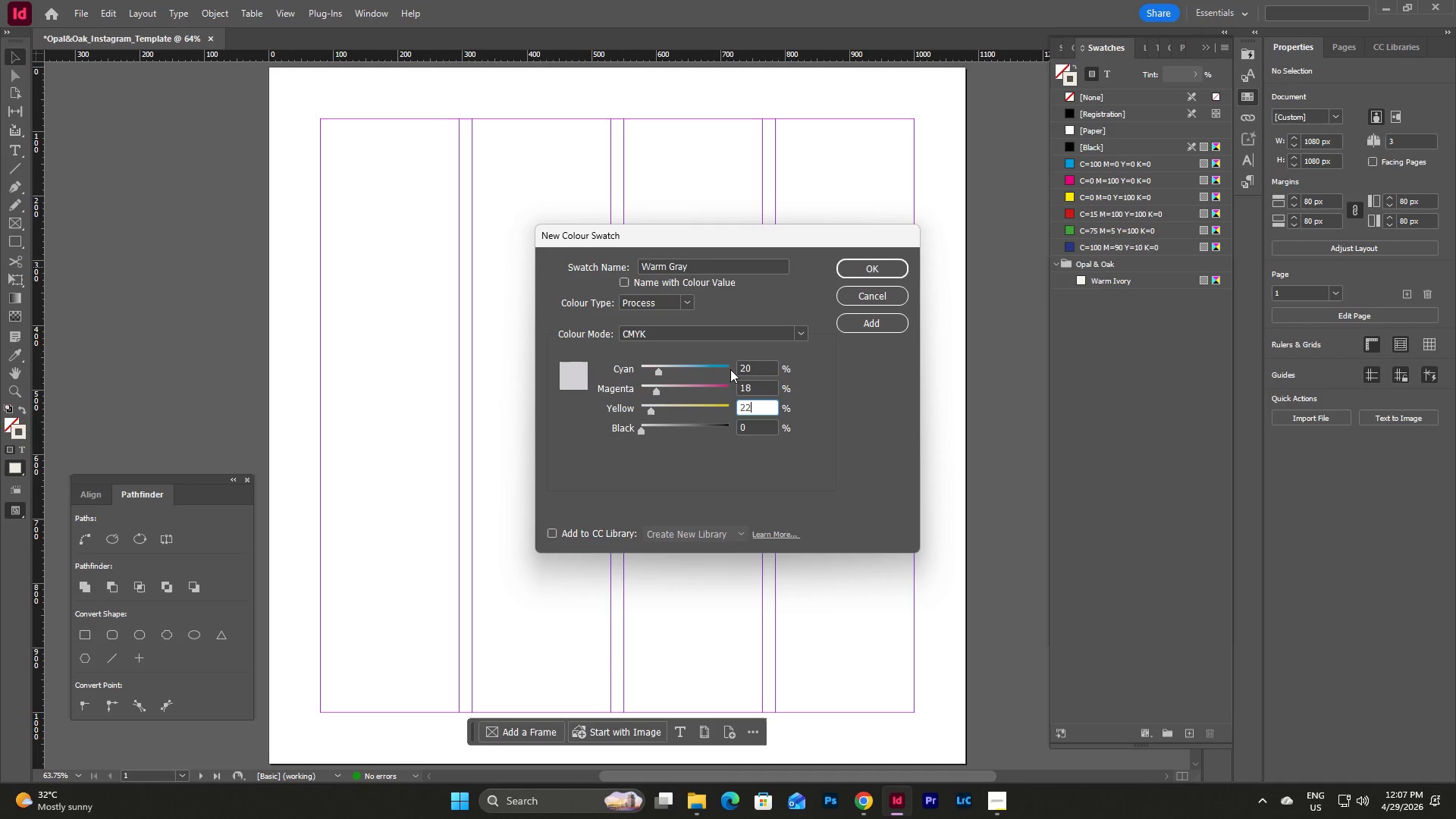 
key(Numpad2)
 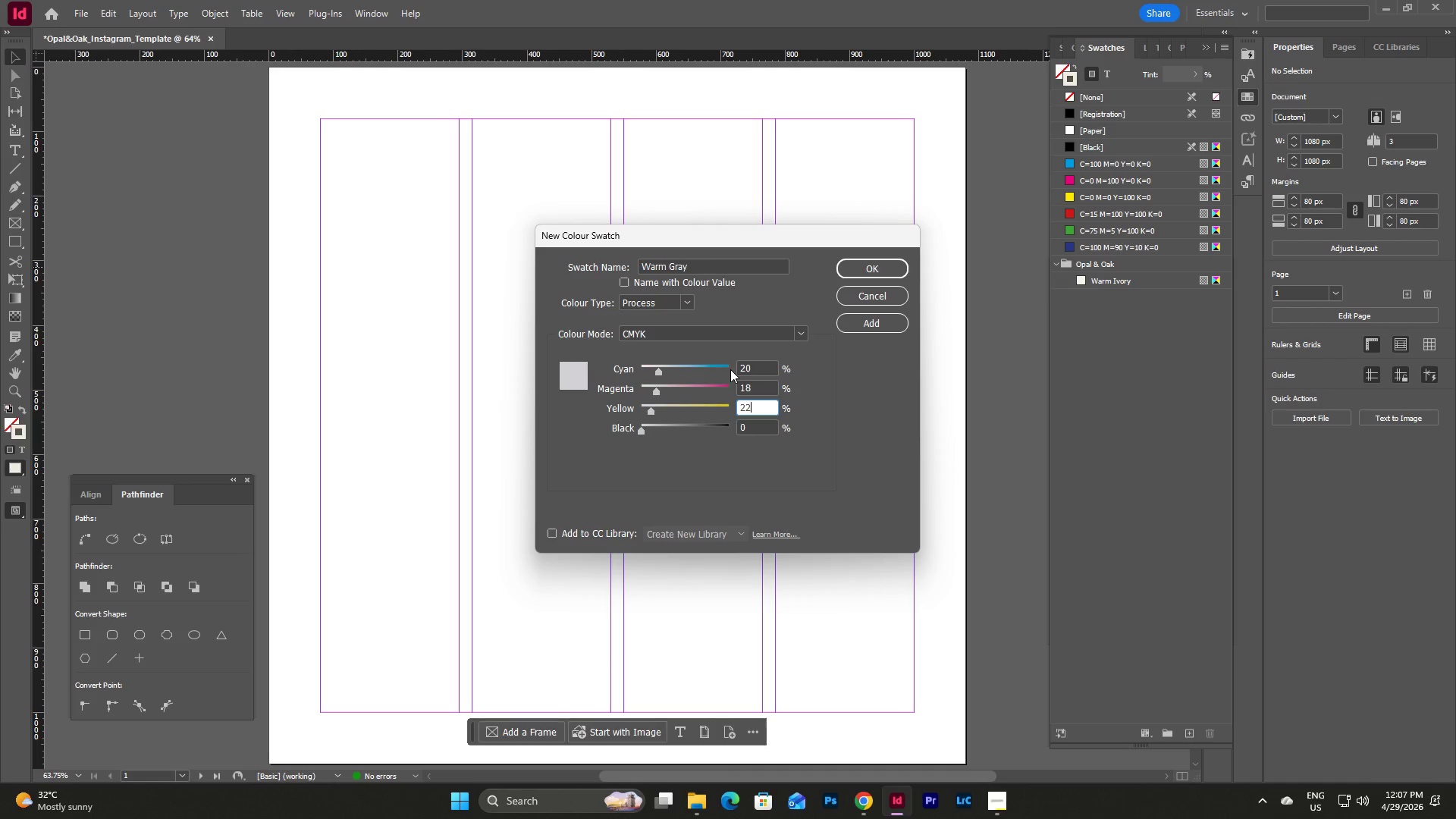 
key(Tab)
 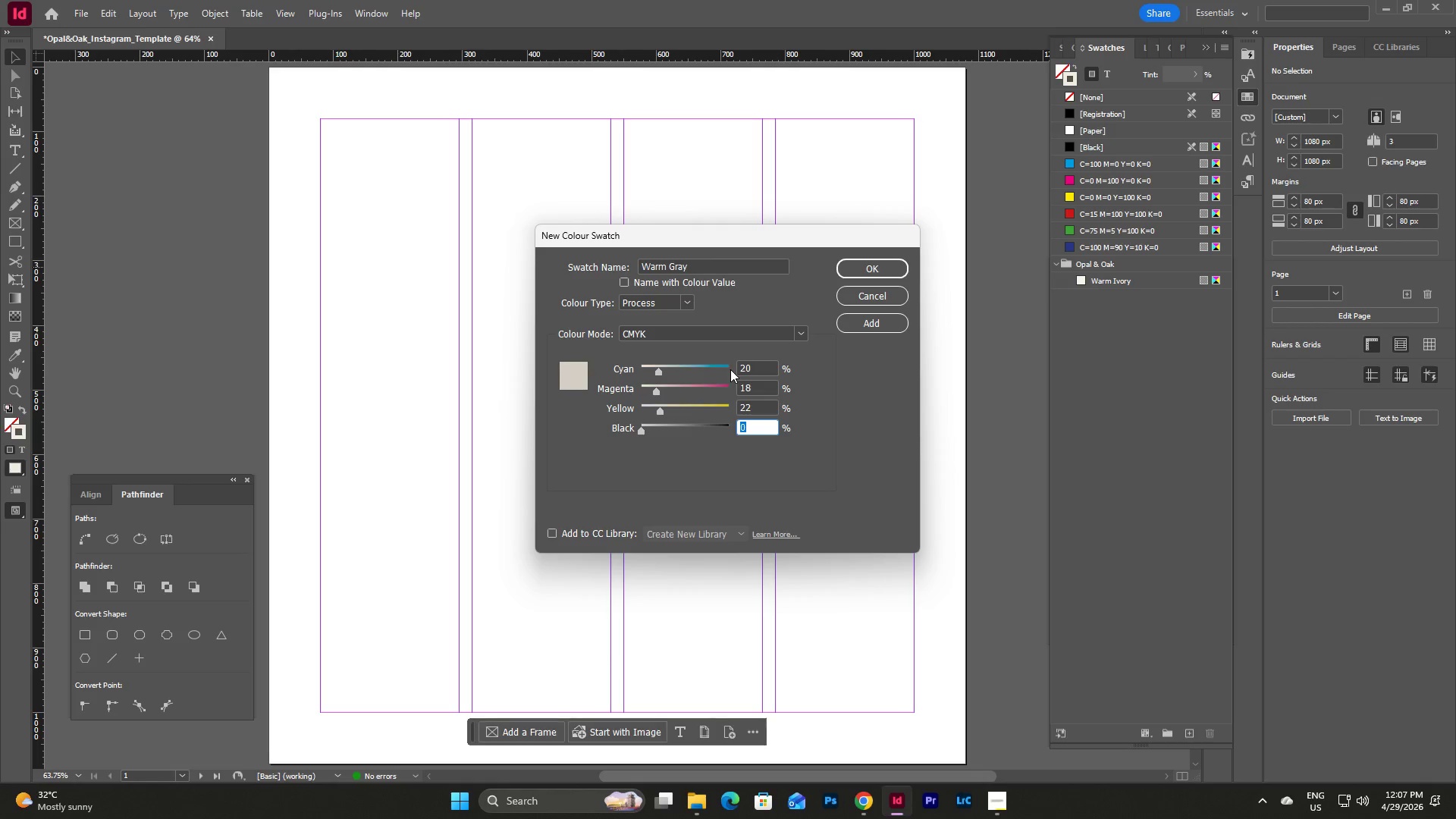 
key(Numpad3)
 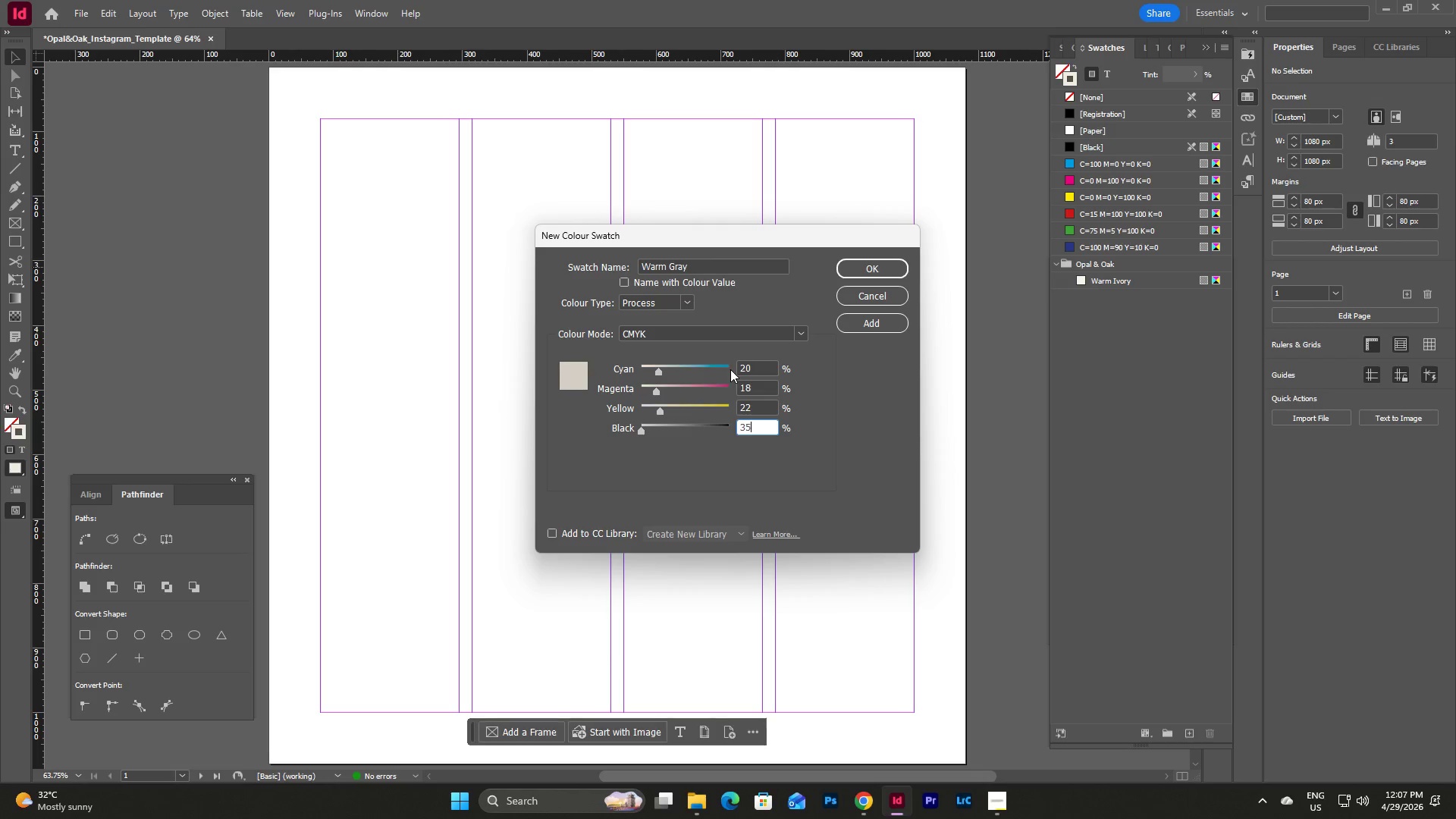 
key(Numpad5)
 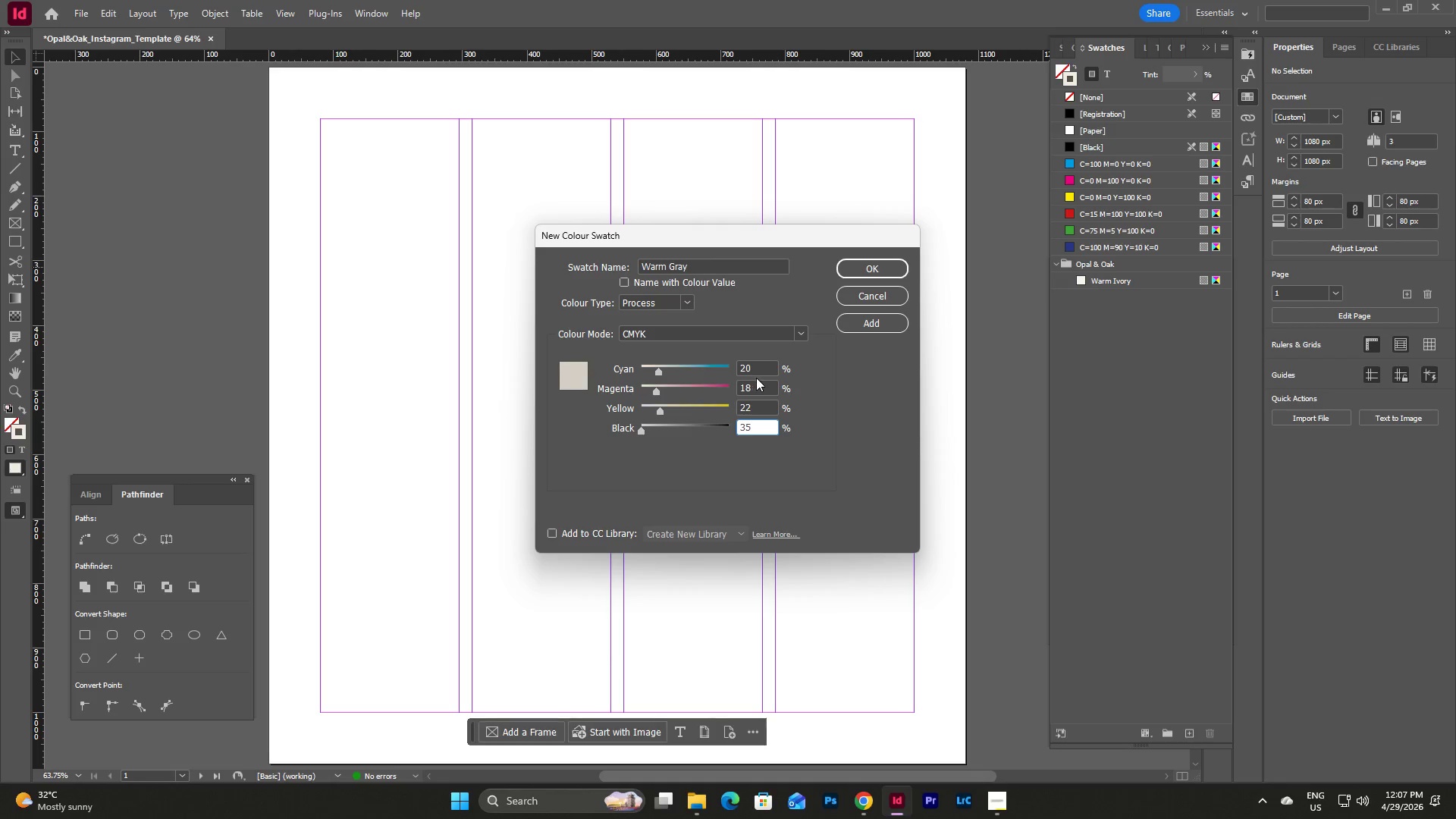 
left_click([763, 370])
 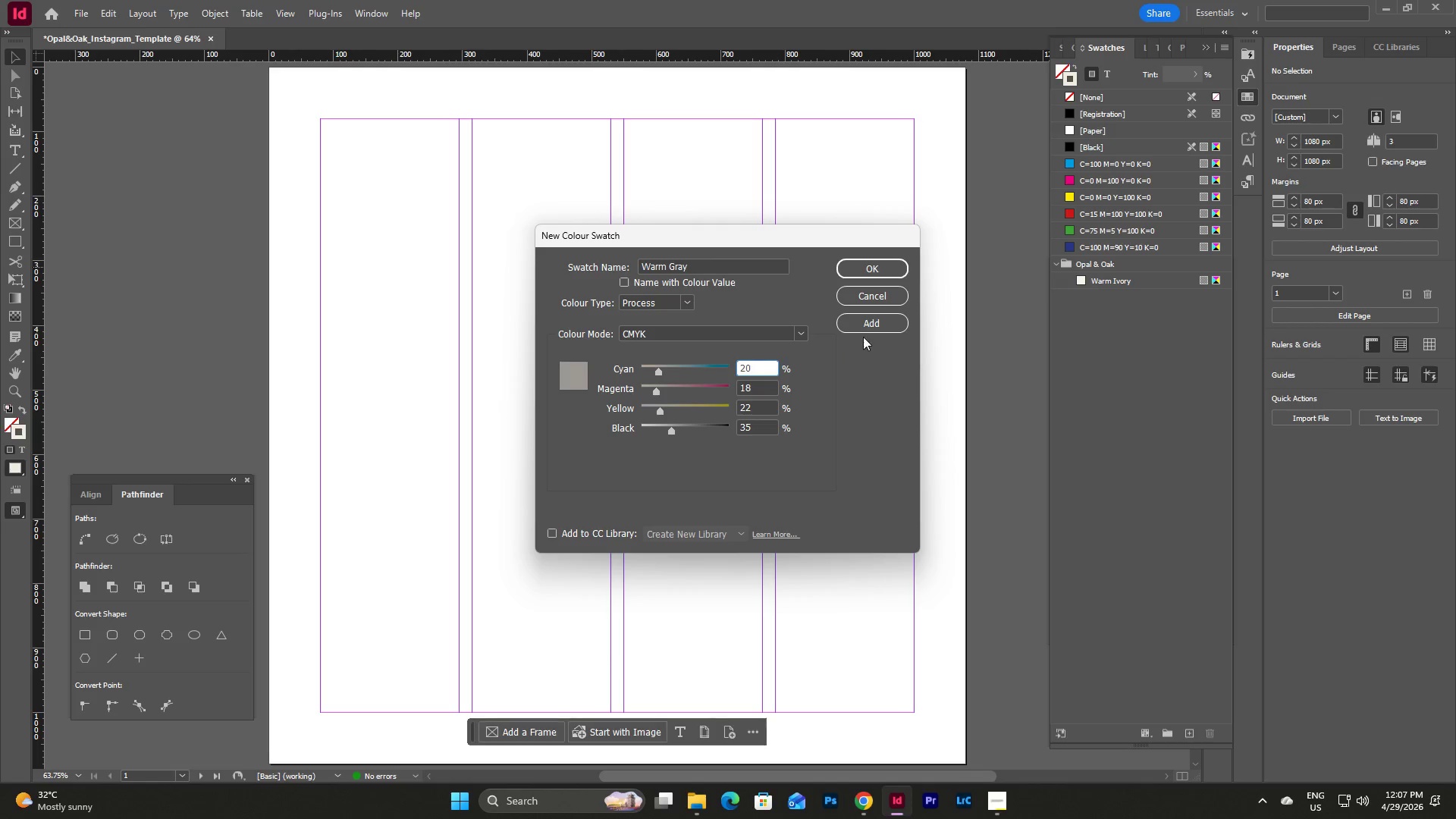 
left_click([866, 325])
 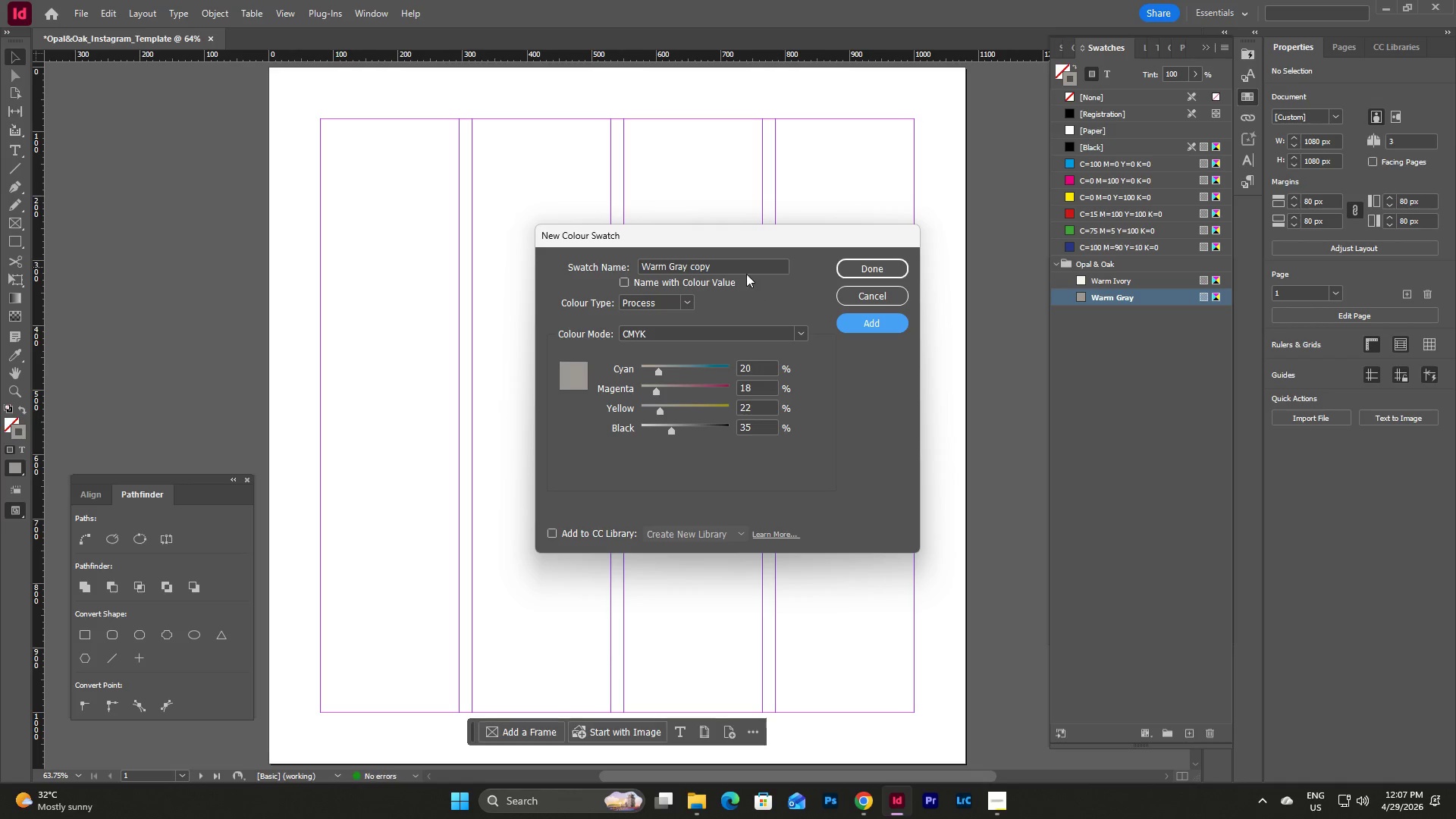 
left_click_drag(start_coordinate=[738, 268], to_coordinate=[591, 265])
 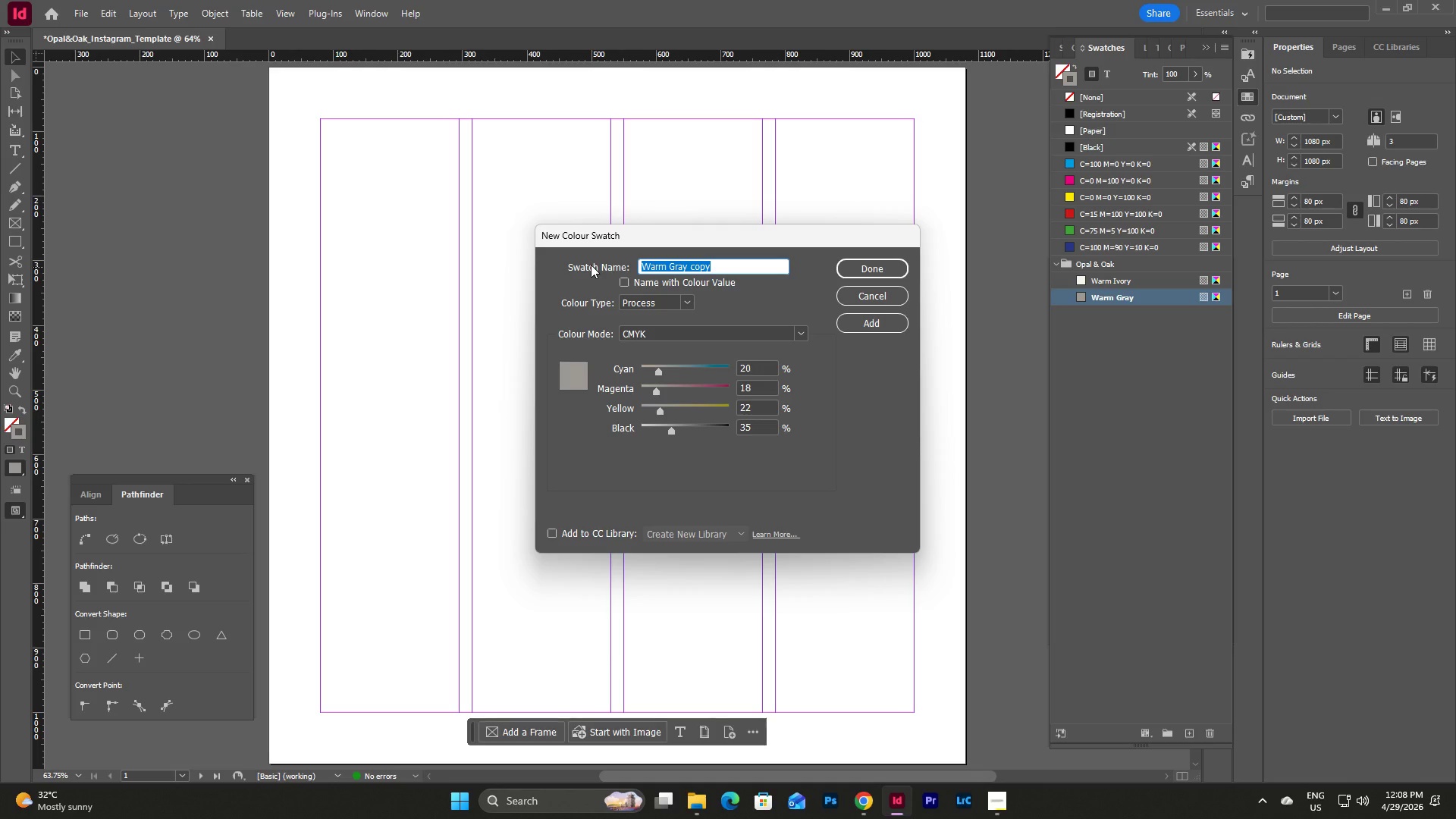 
type(Deeo )
key(Backspace)
key(Backspace)
type(p Charcoal)
 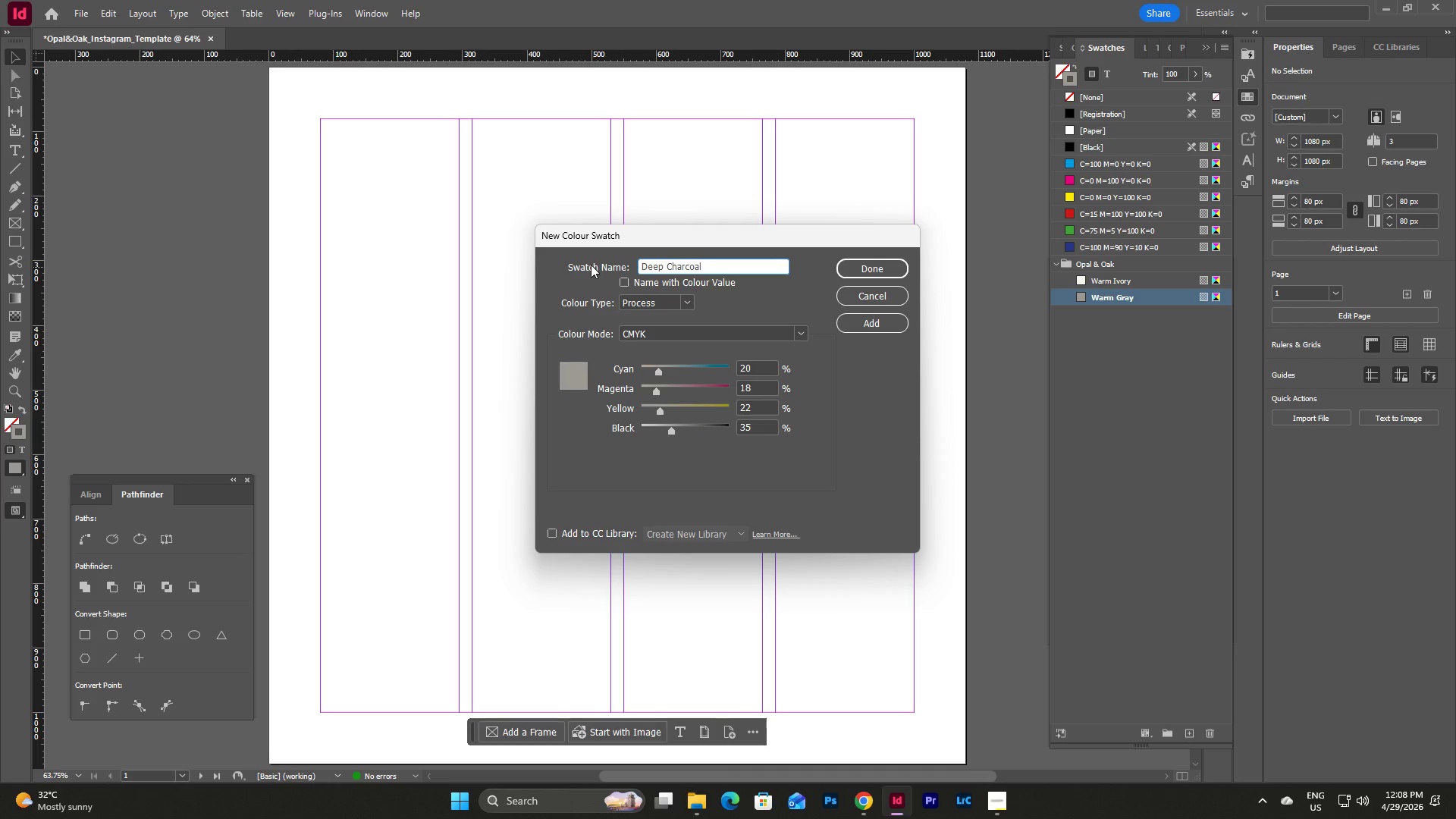 
left_click_drag(start_coordinate=[755, 367], to_coordinate=[729, 374])
 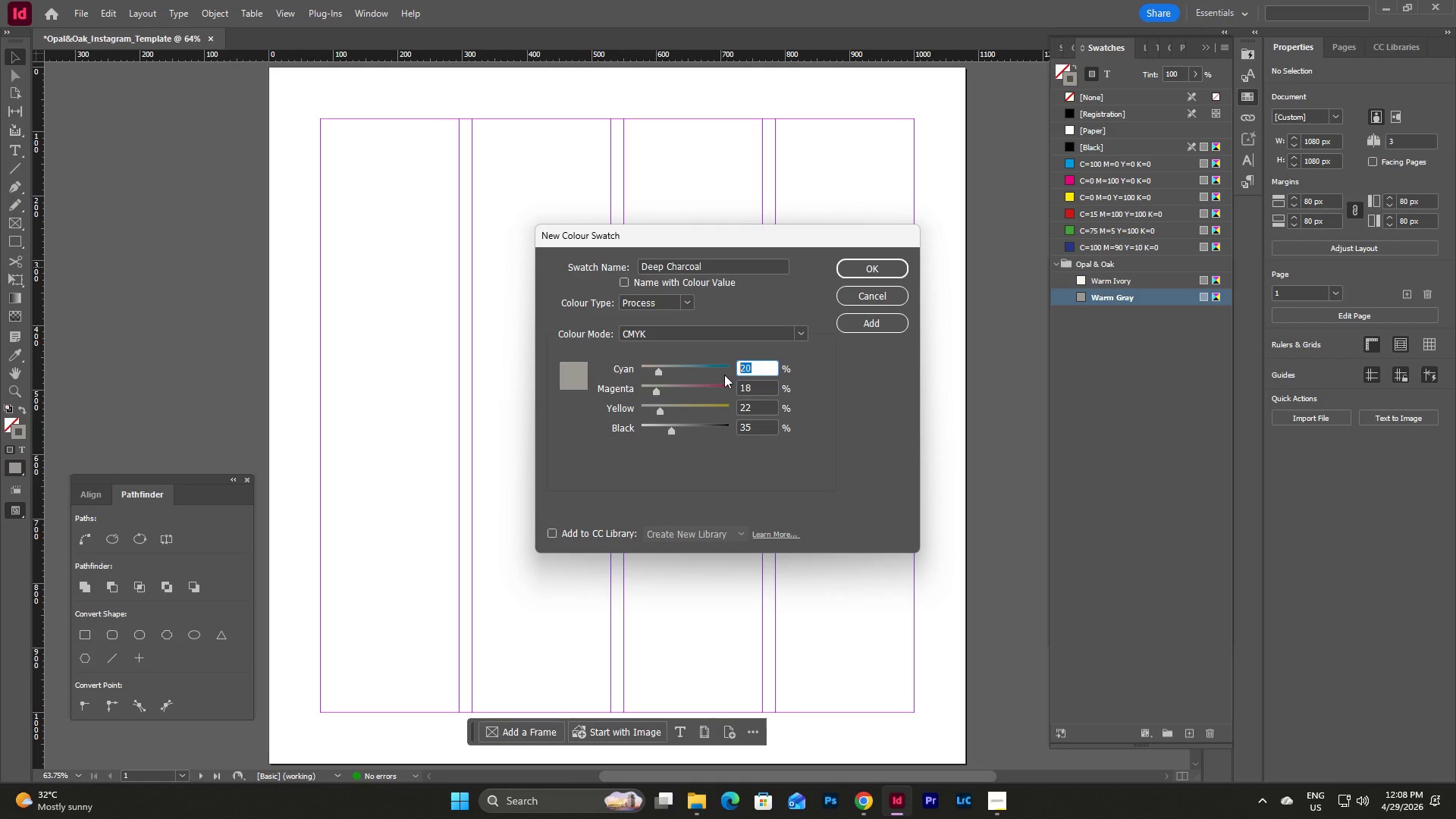 
key(Numpad3)
 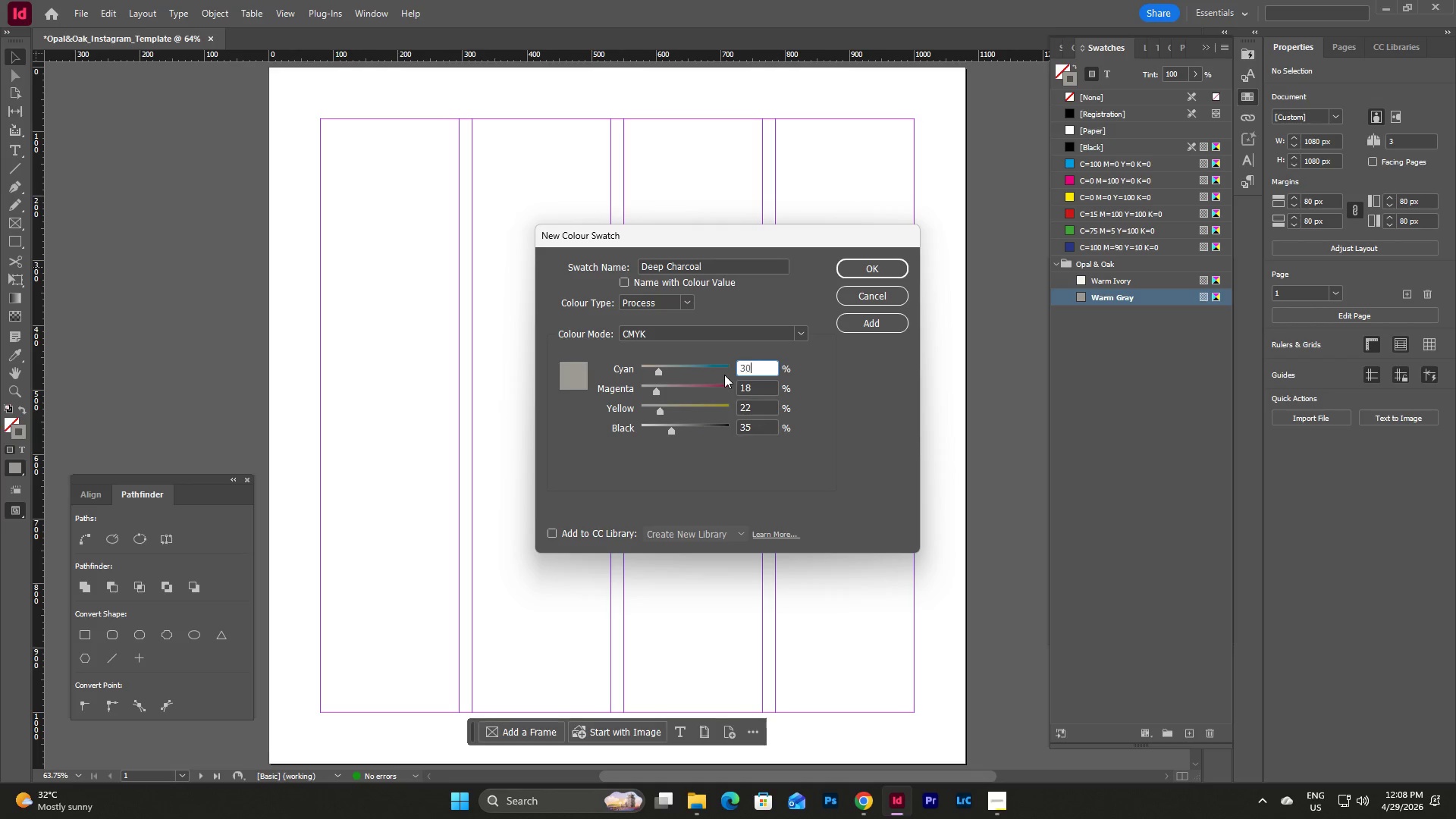 
key(Numpad0)
 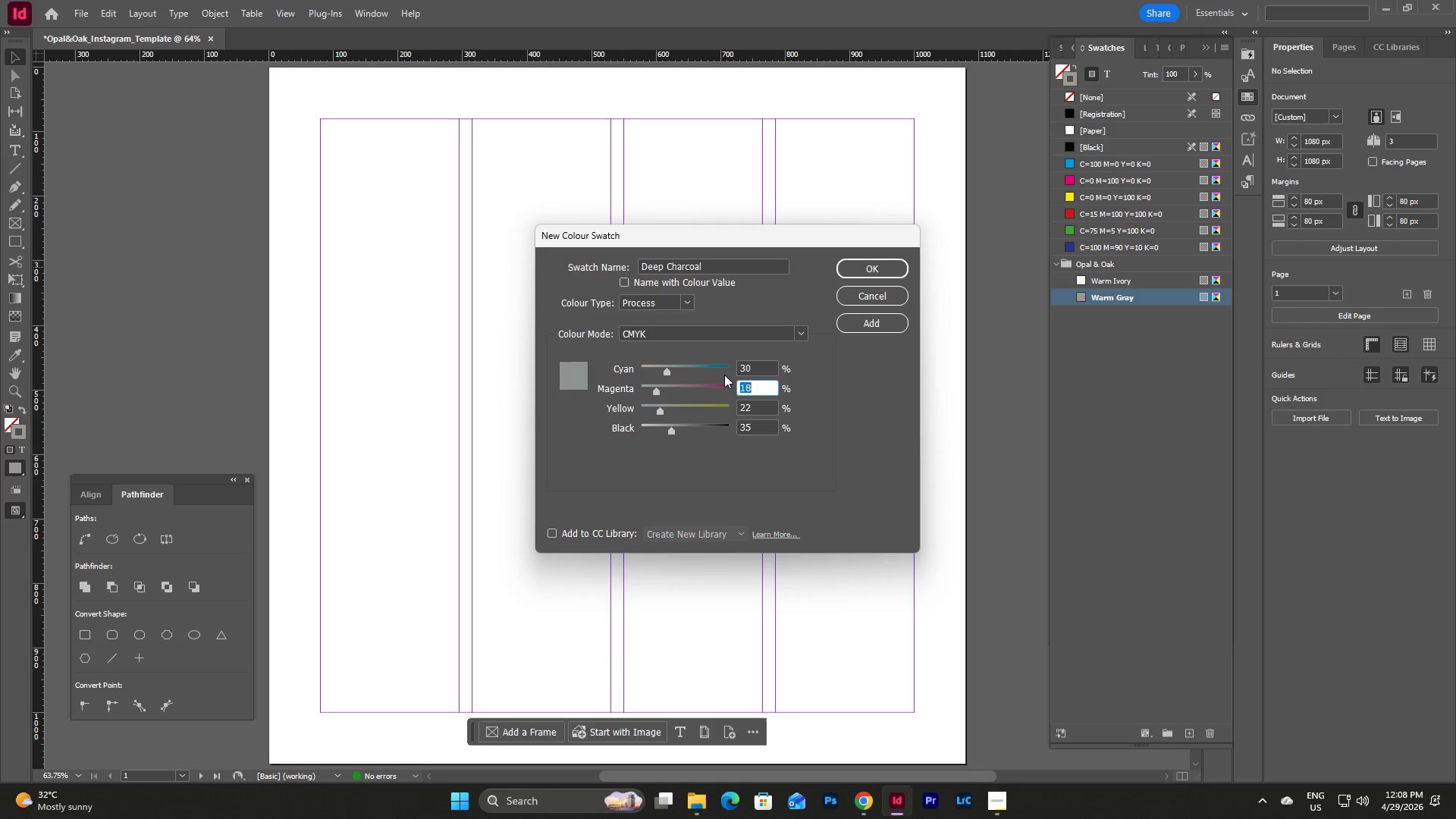 
key(Tab)
 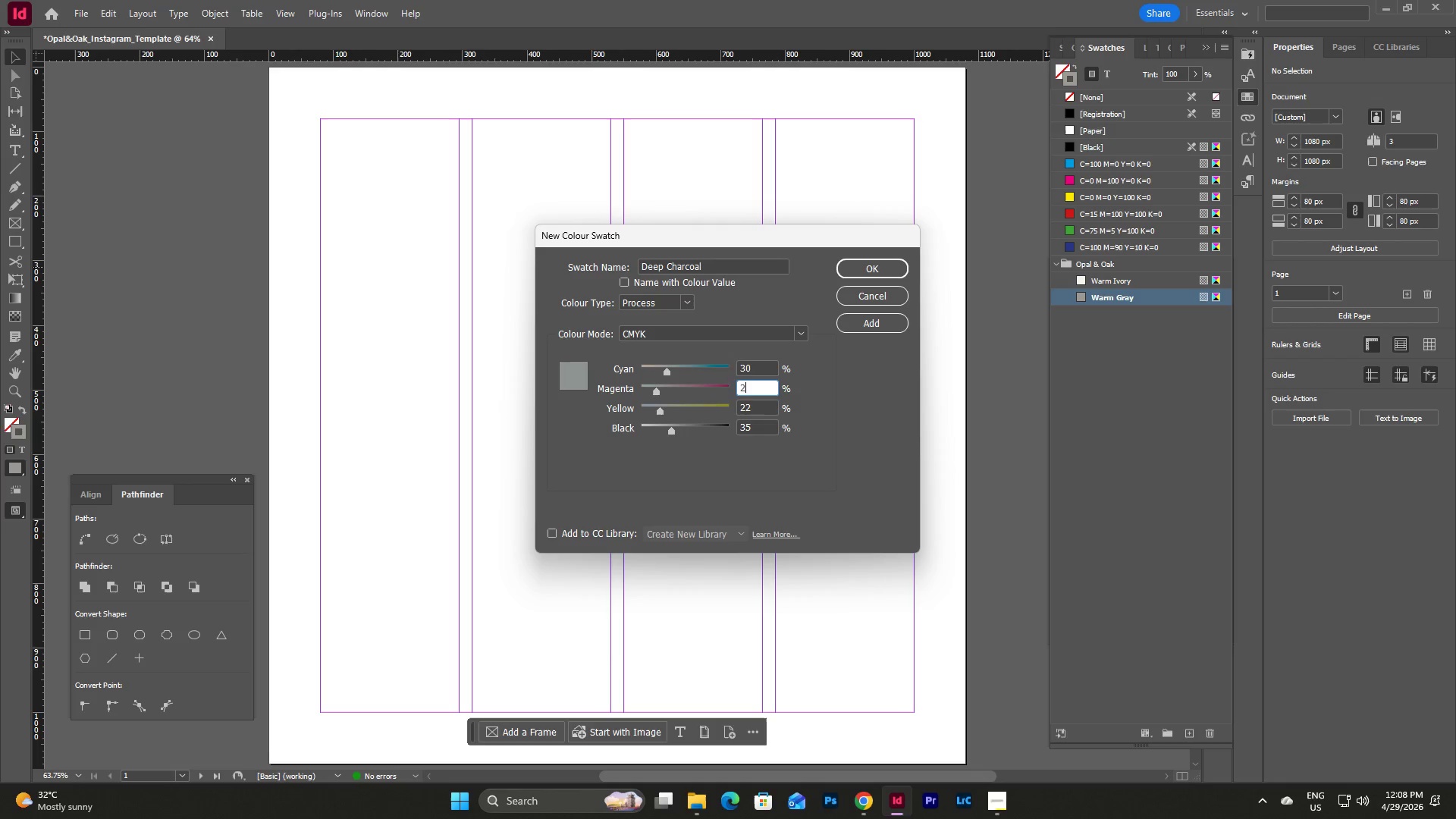 
key(Numpad2)
 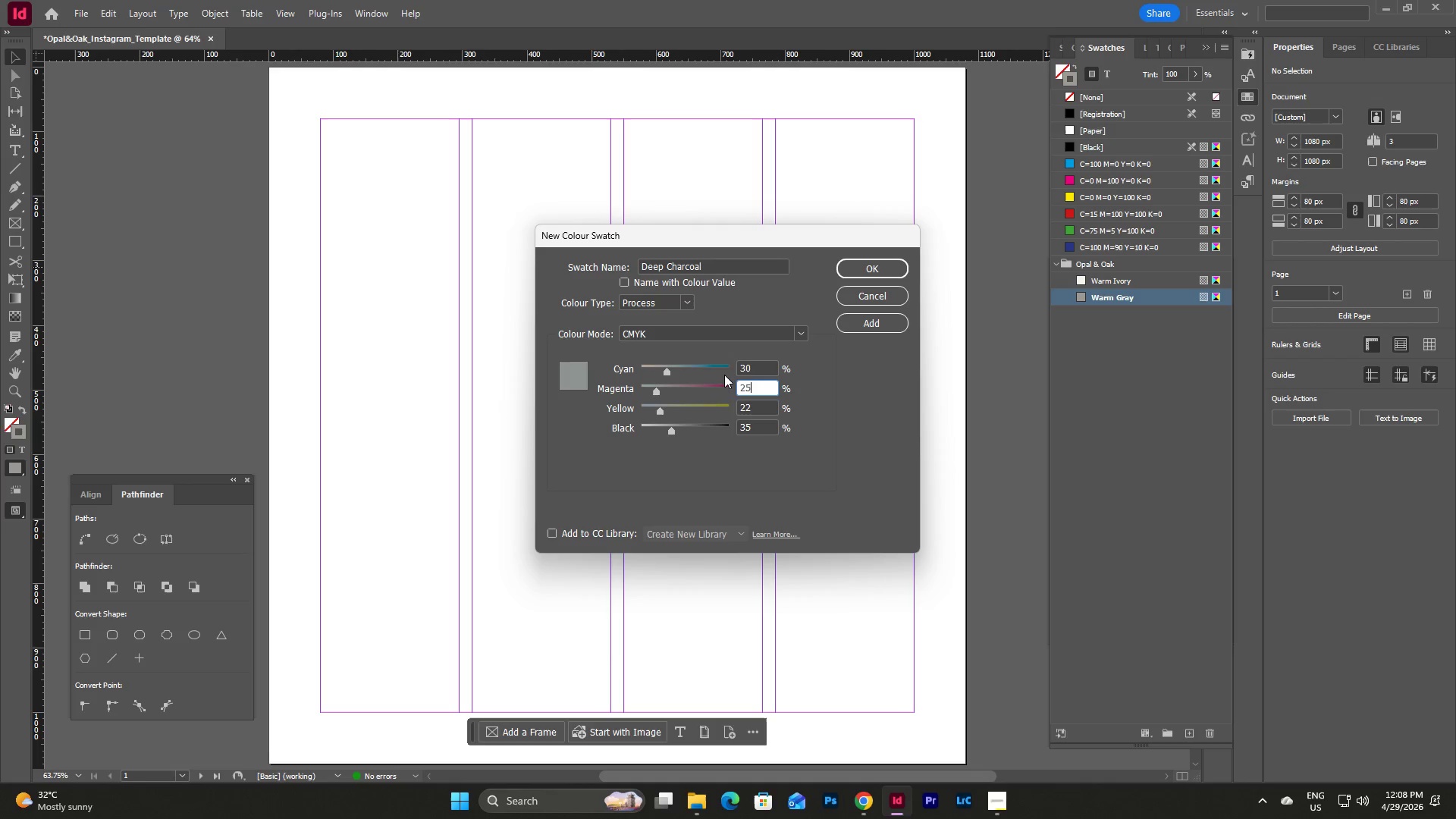 
key(Numpad5)
 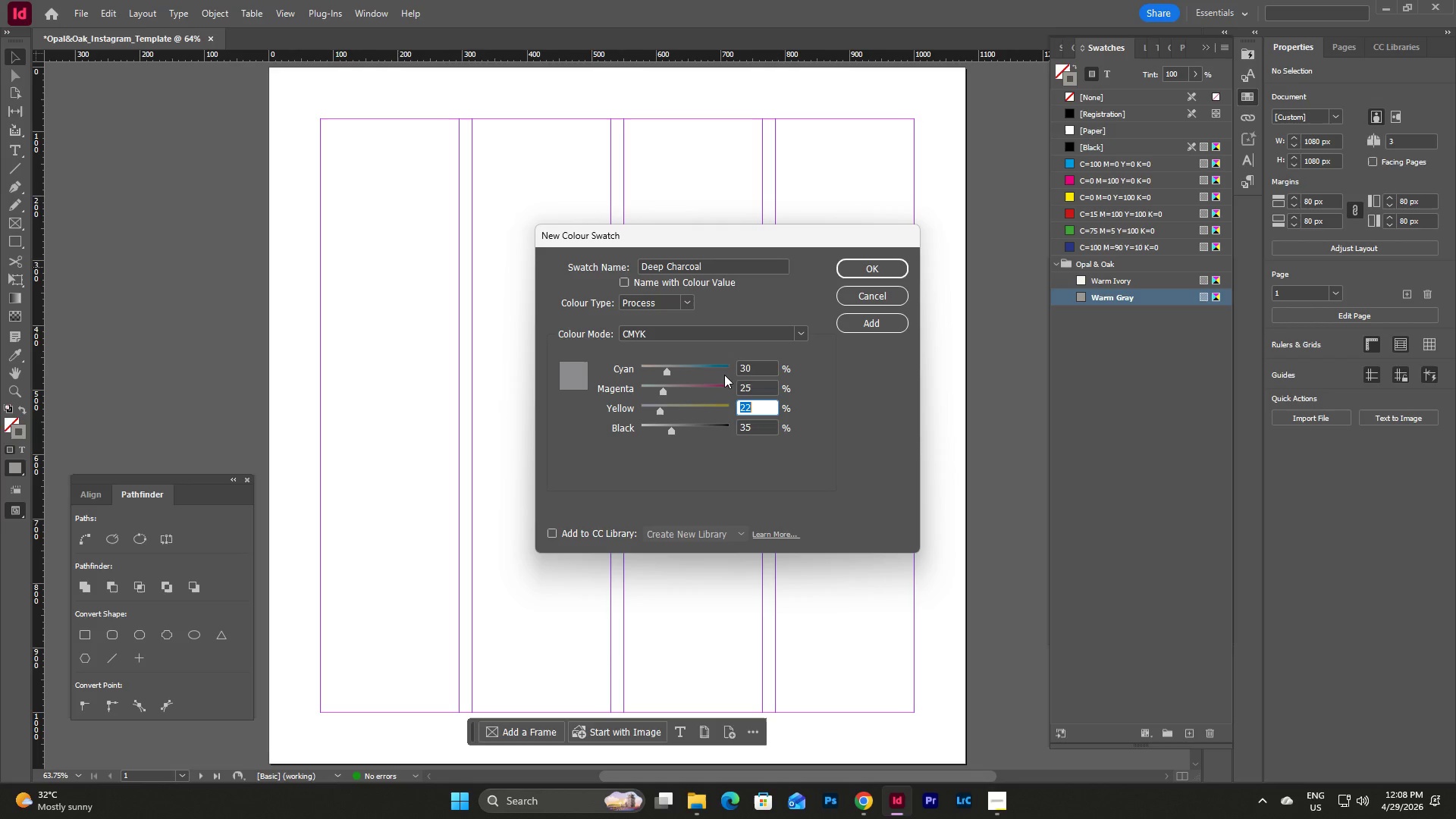 
key(Tab)
 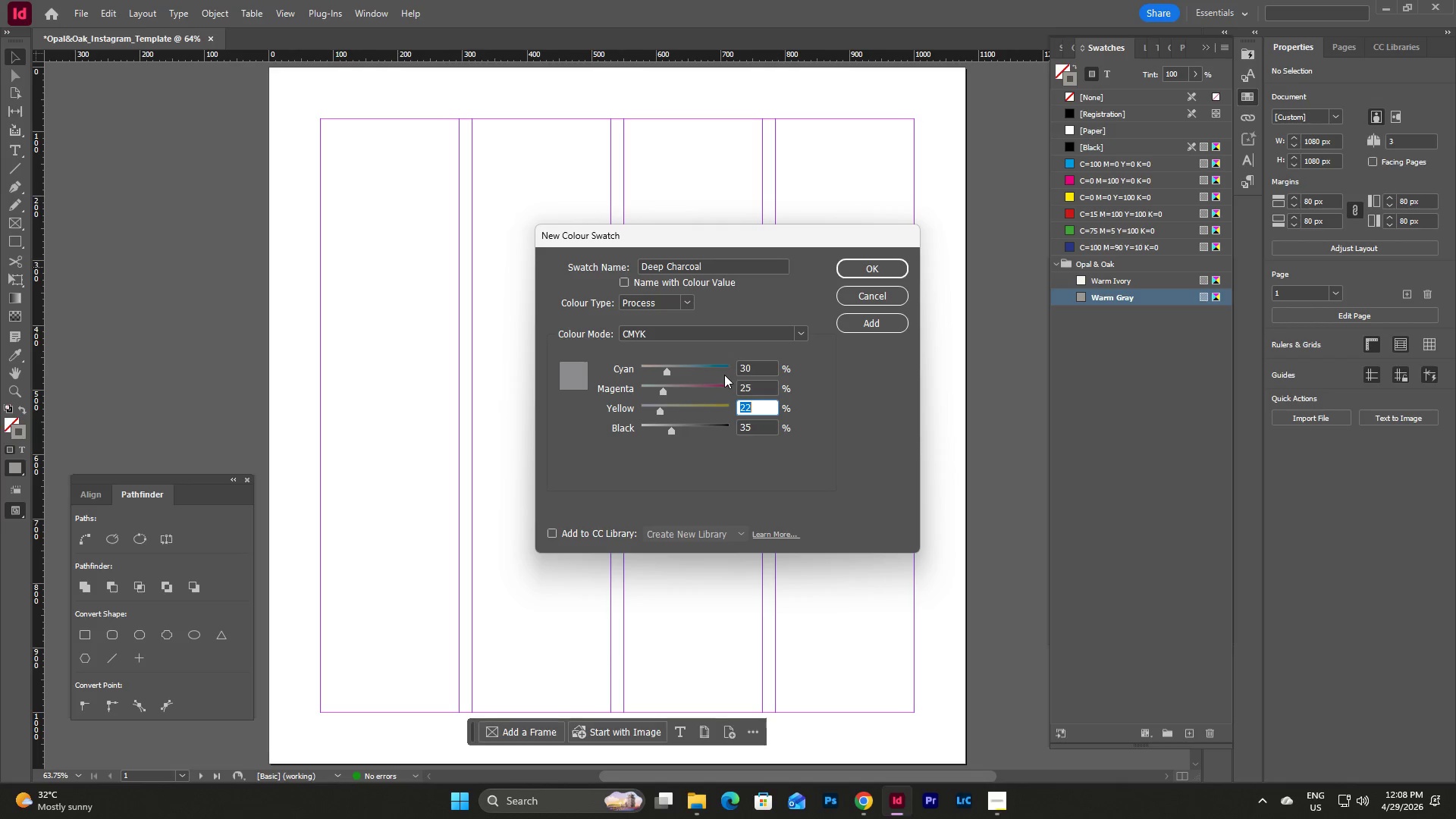 
key(Numpad2)
 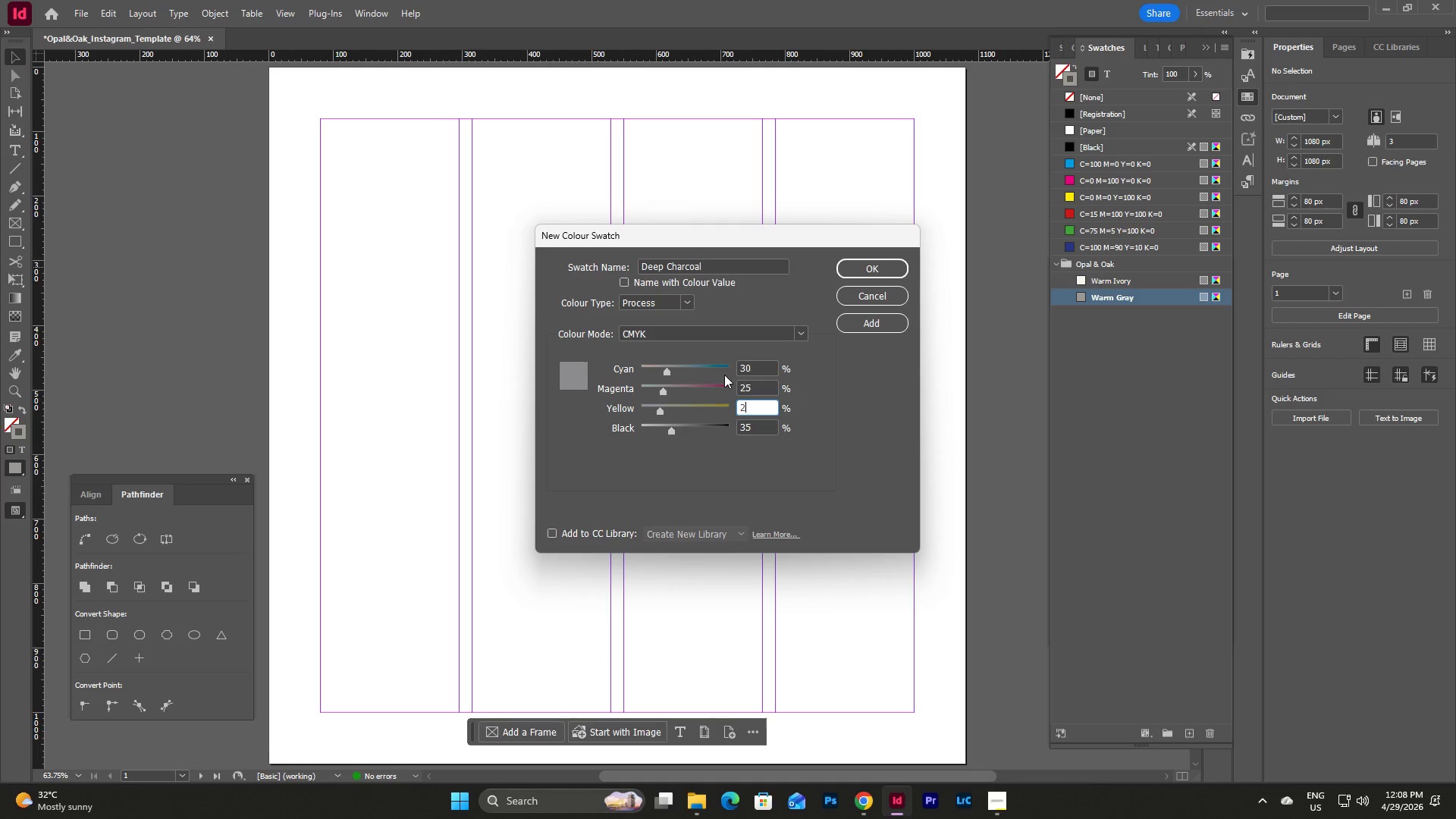 
key(Numpad5)
 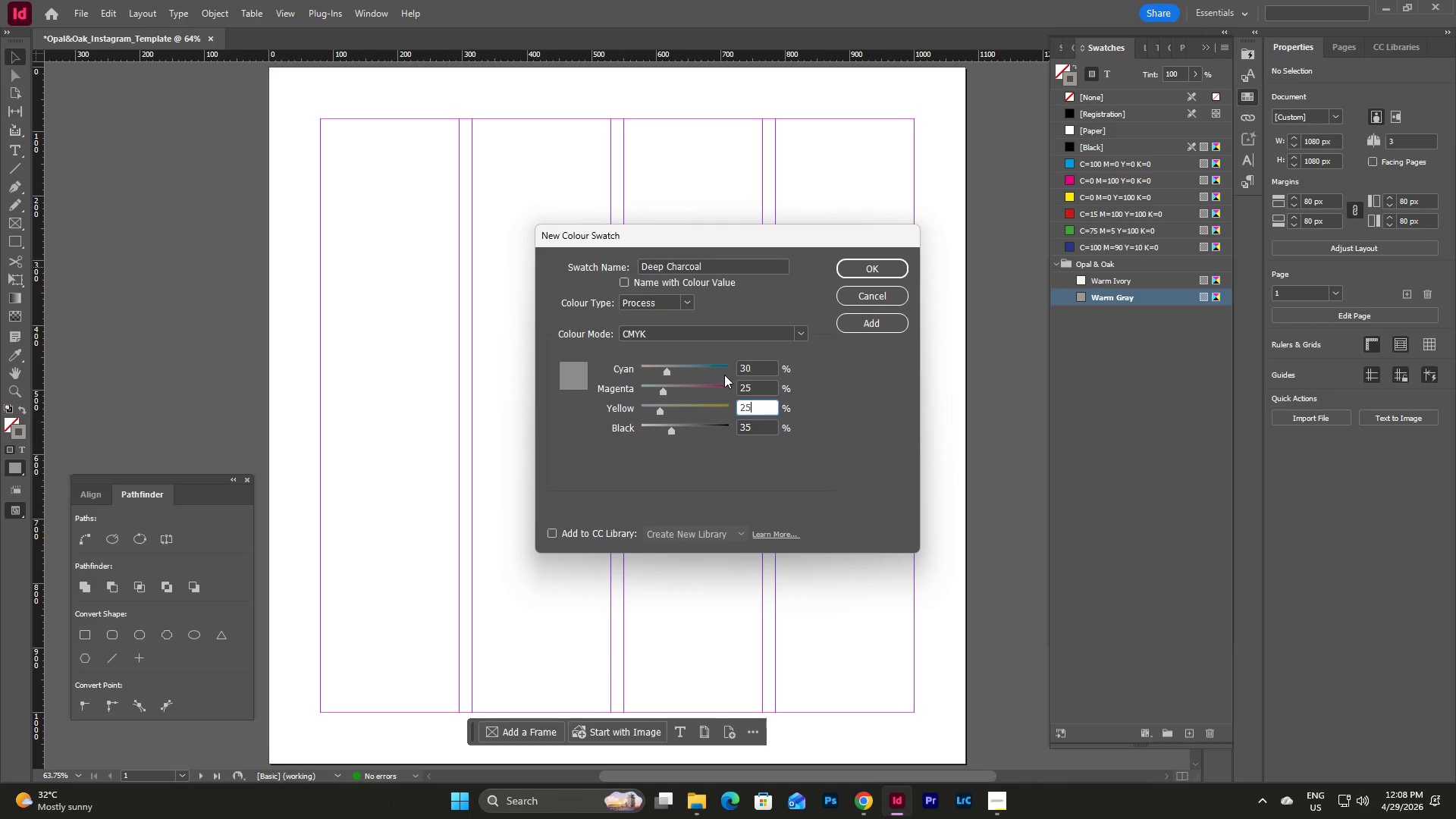 
key(Tab)
 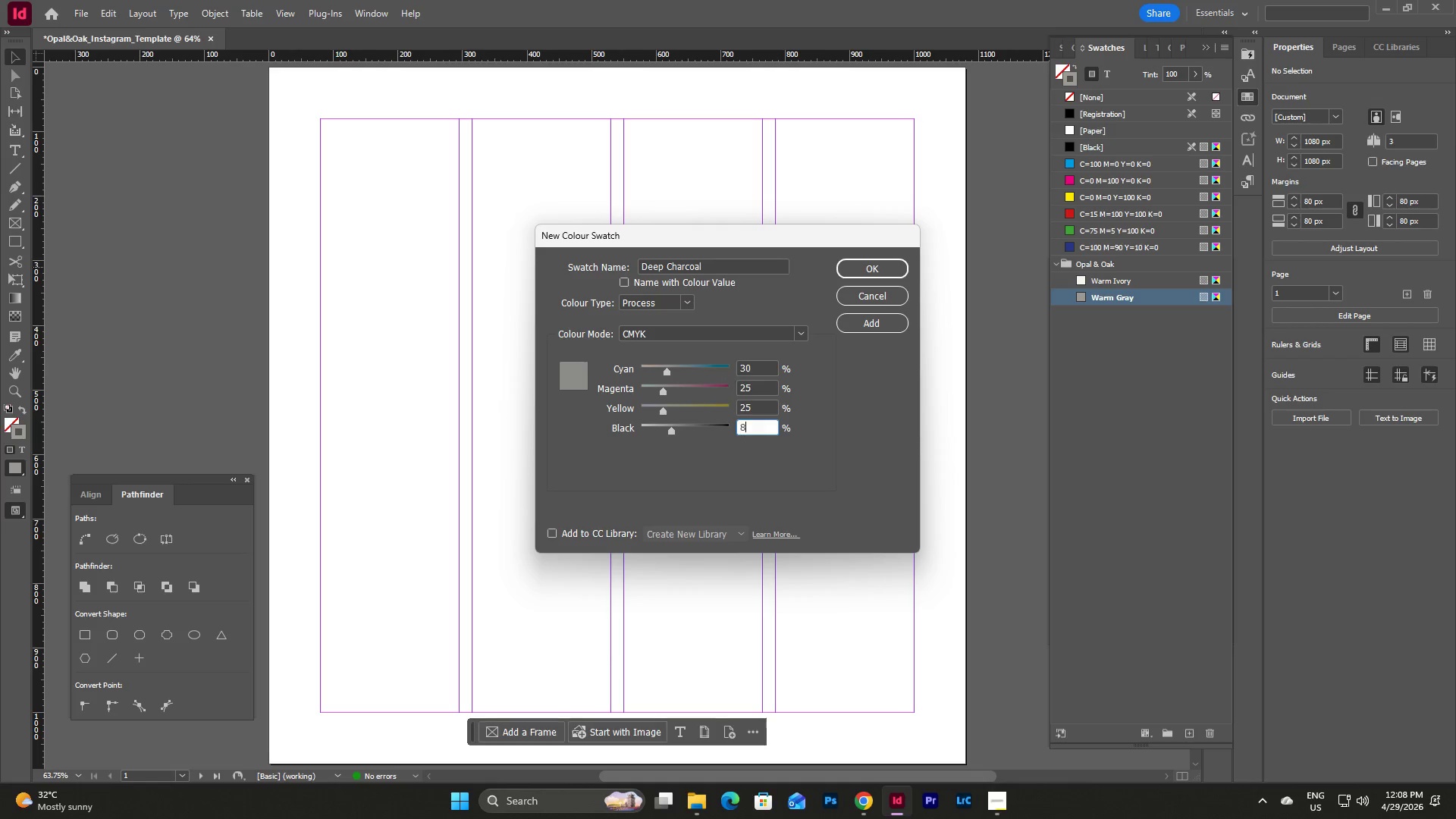 
key(Numpad8)
 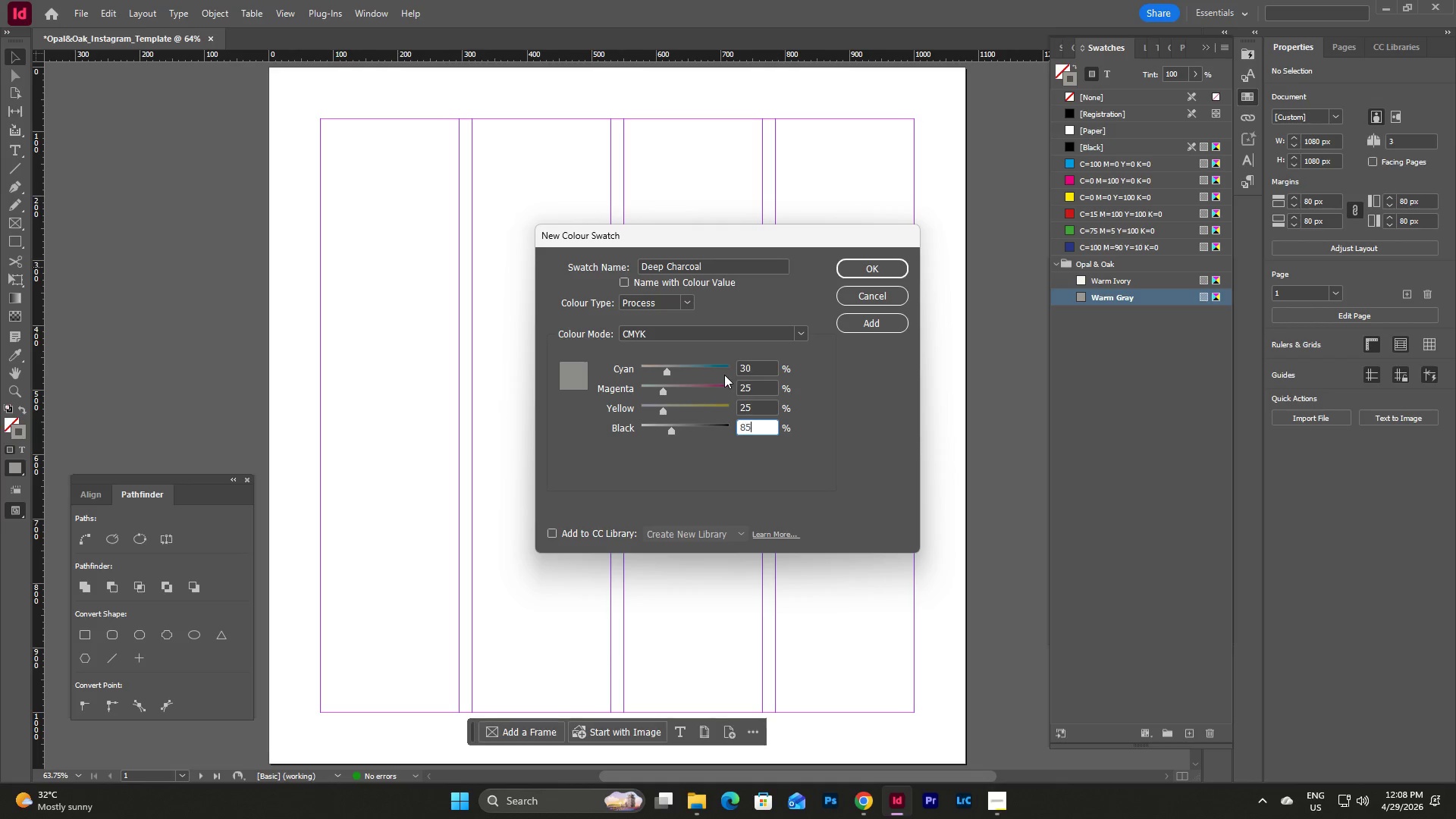 
key(Numpad5)
 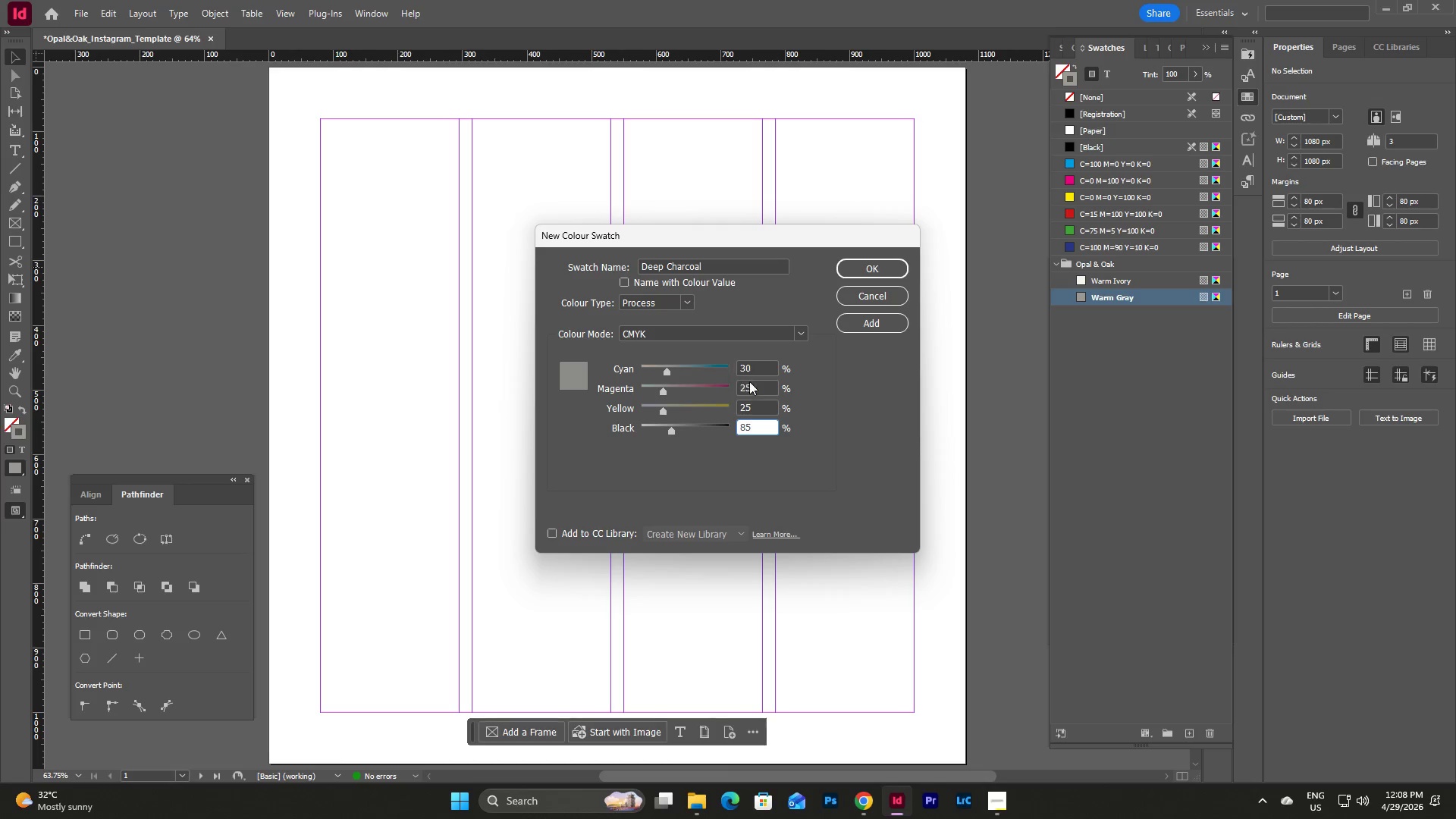 
left_click([756, 362])
 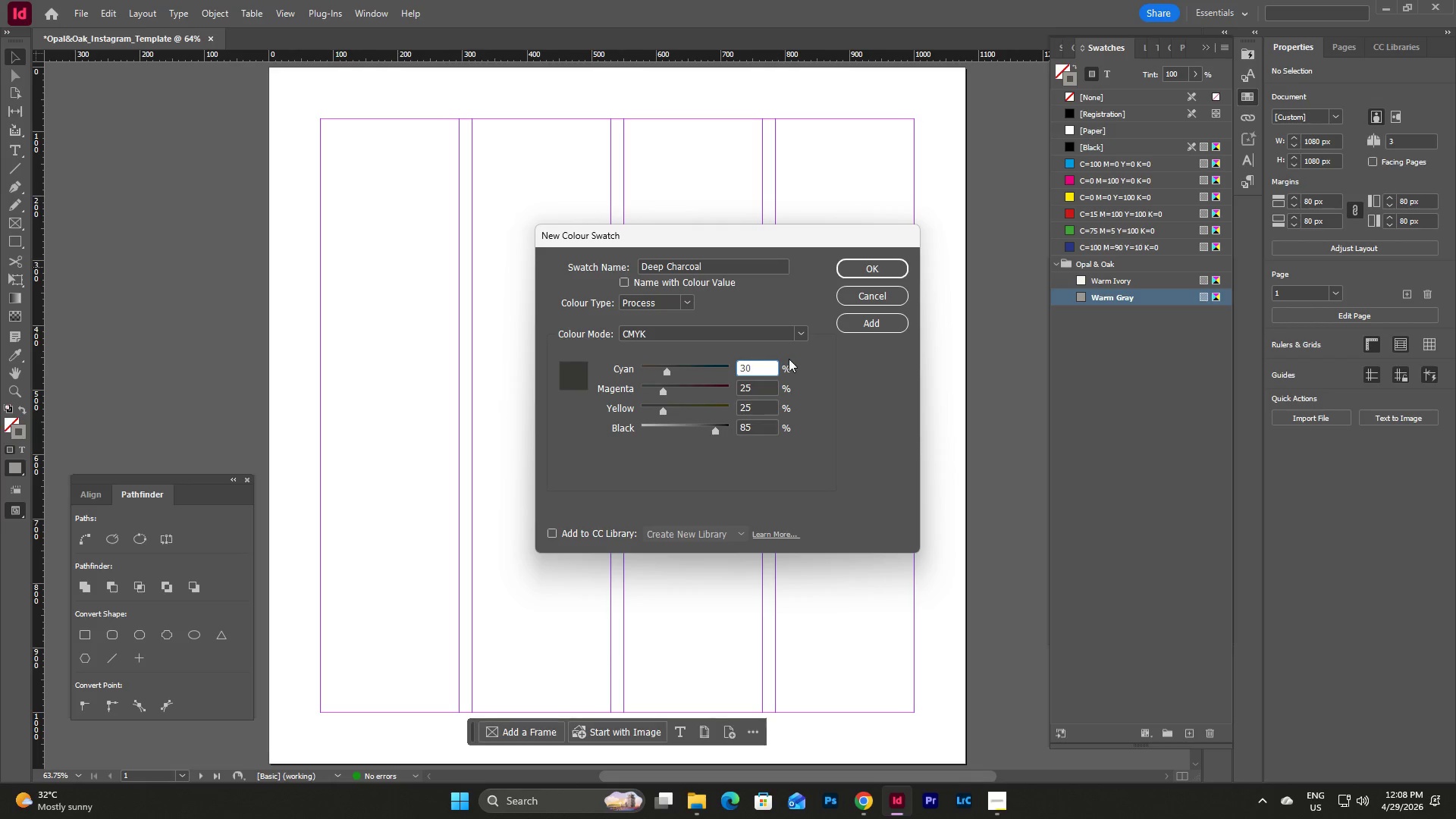 
left_click([883, 320])
 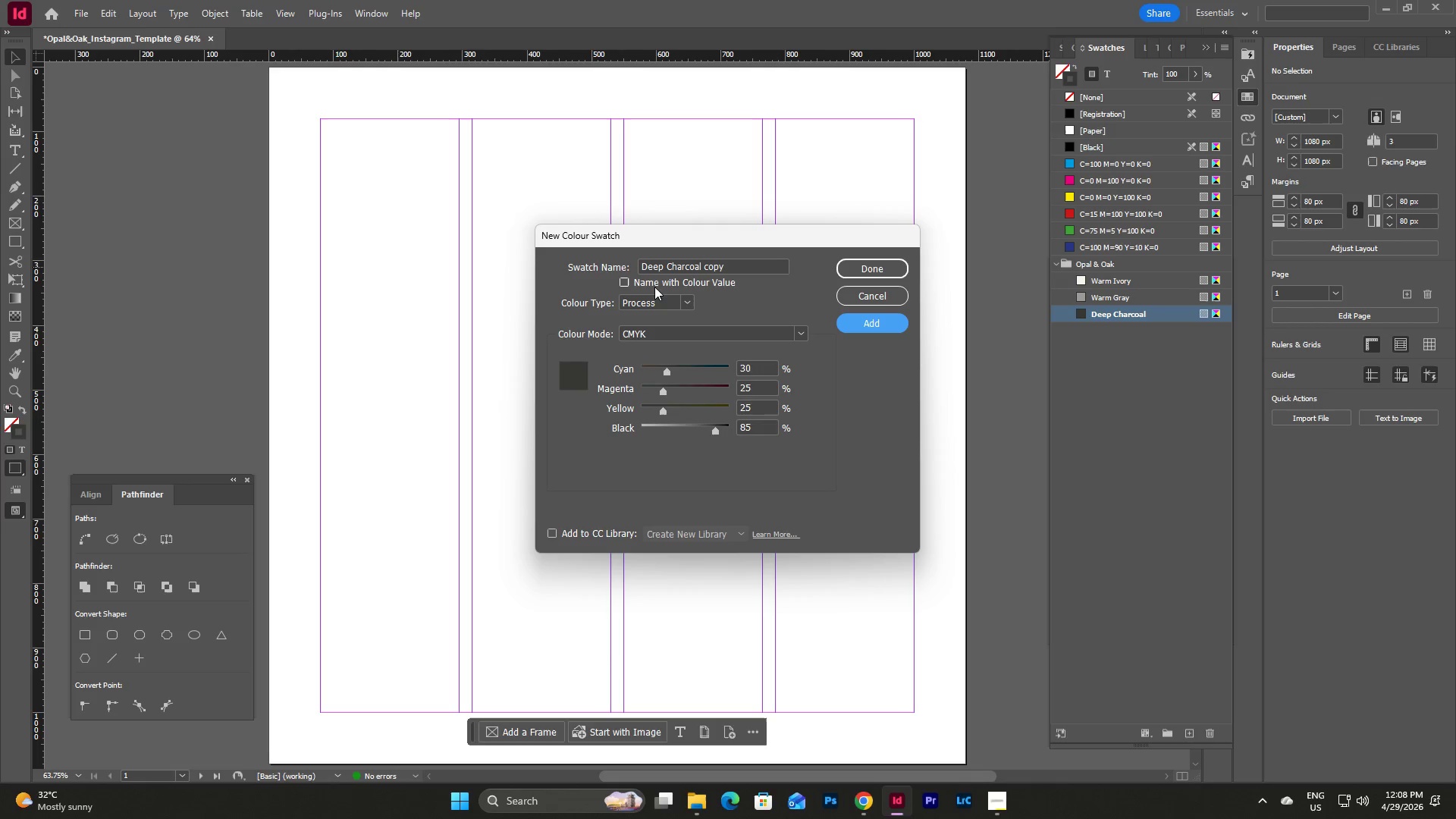 
left_click([713, 263])
 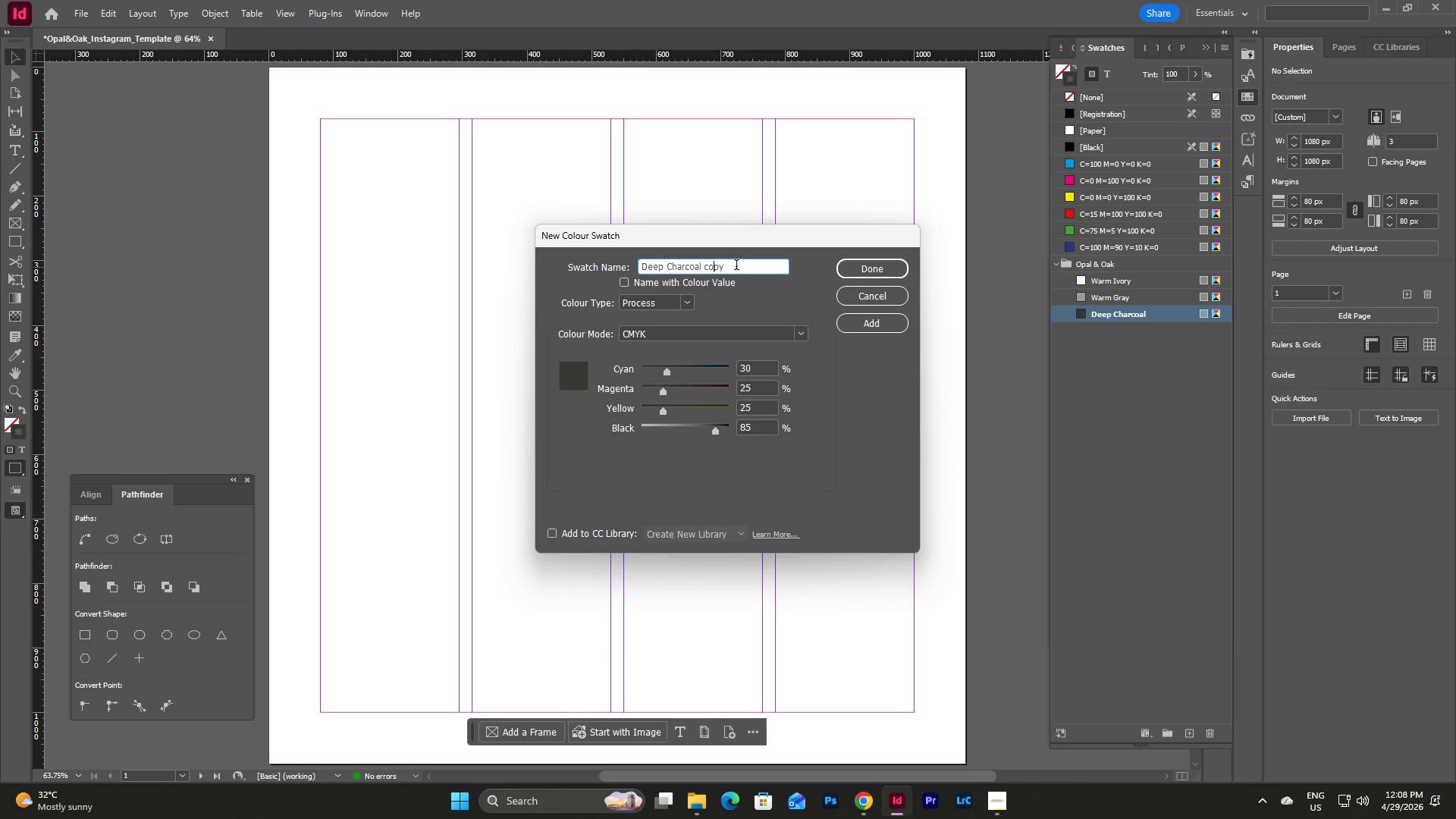 
left_click_drag(start_coordinate=[737, 266], to_coordinate=[624, 265])
 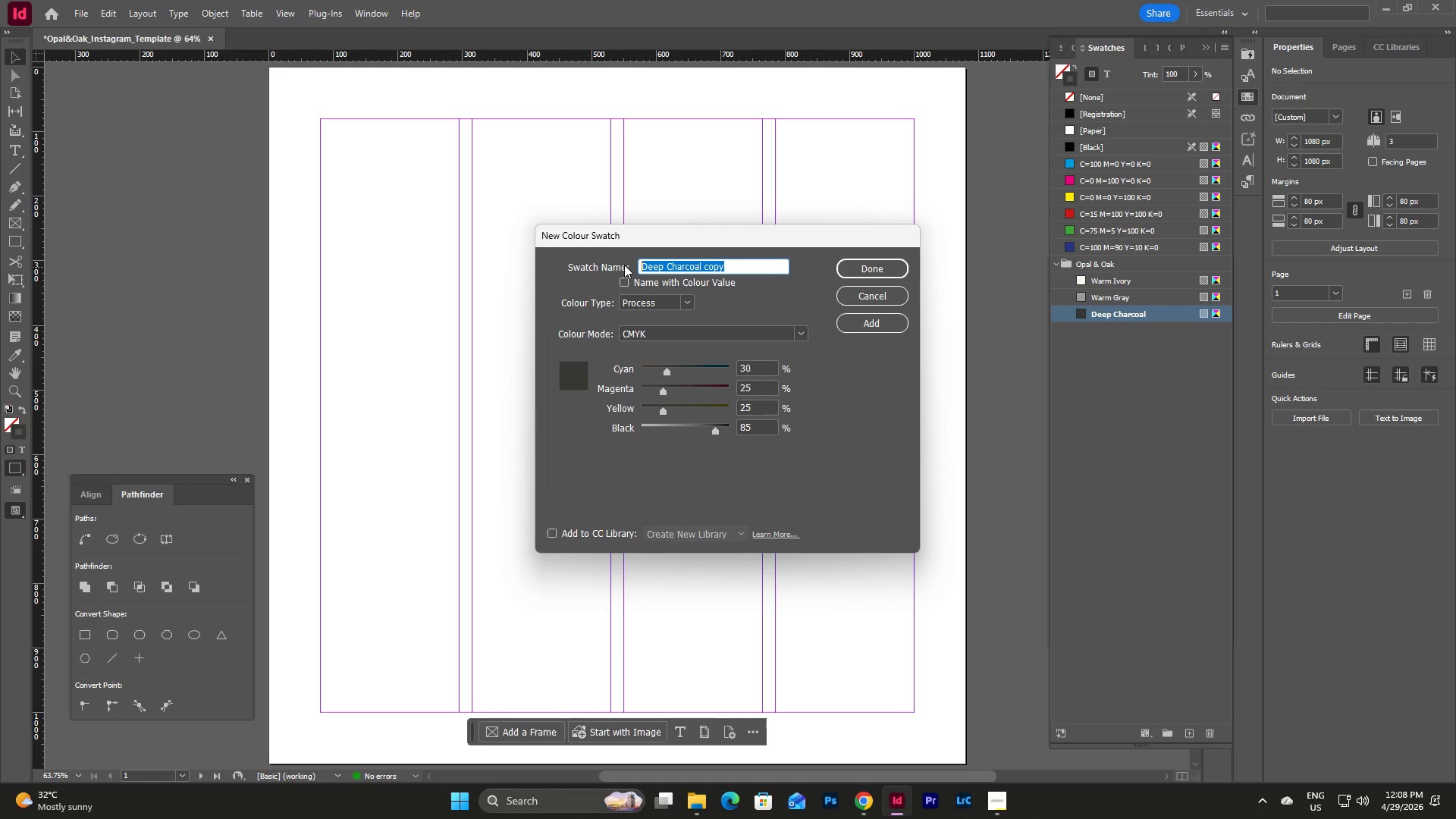 
type(Antique Gold)
 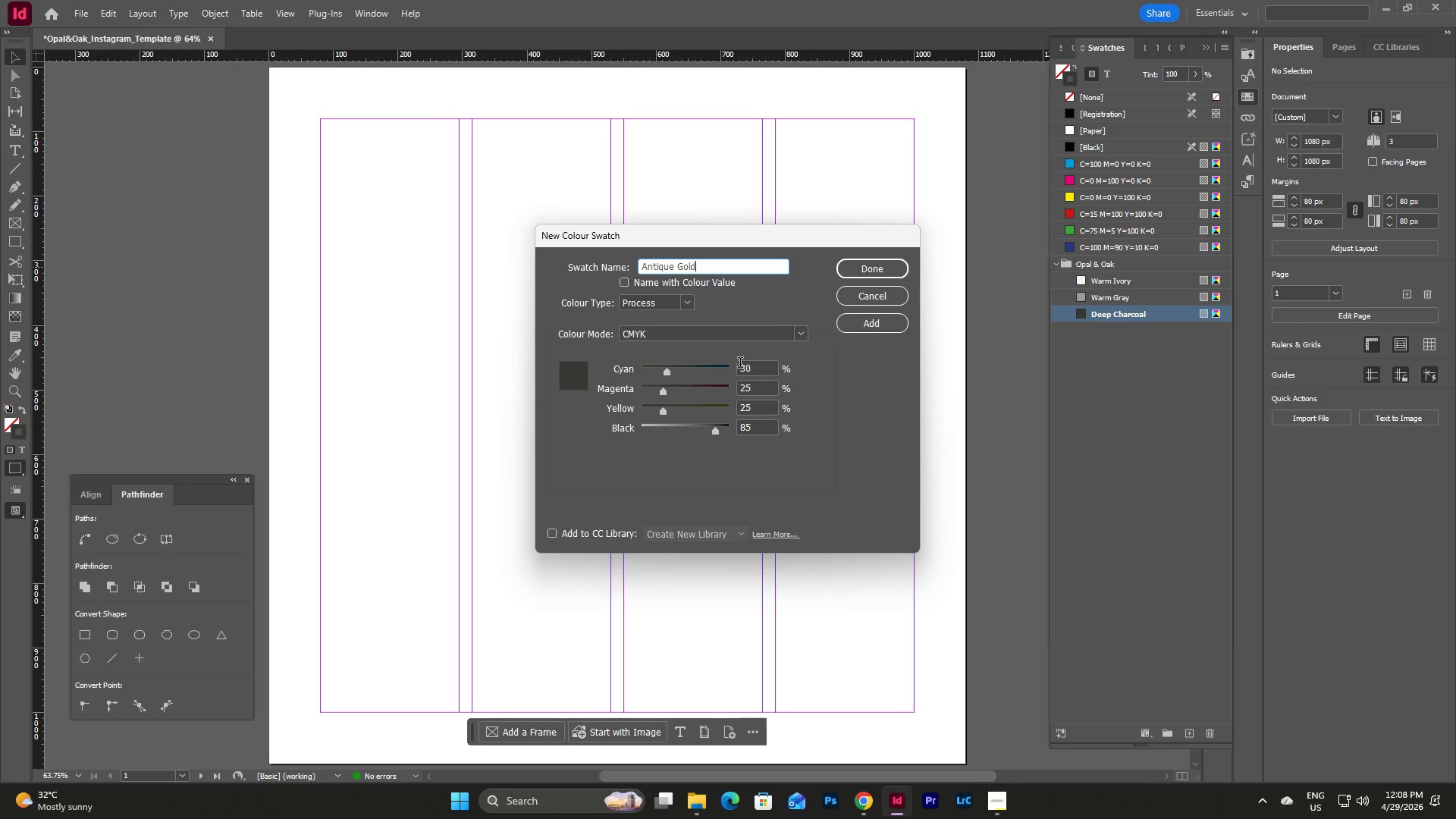 
left_click_drag(start_coordinate=[766, 369], to_coordinate=[714, 389])
 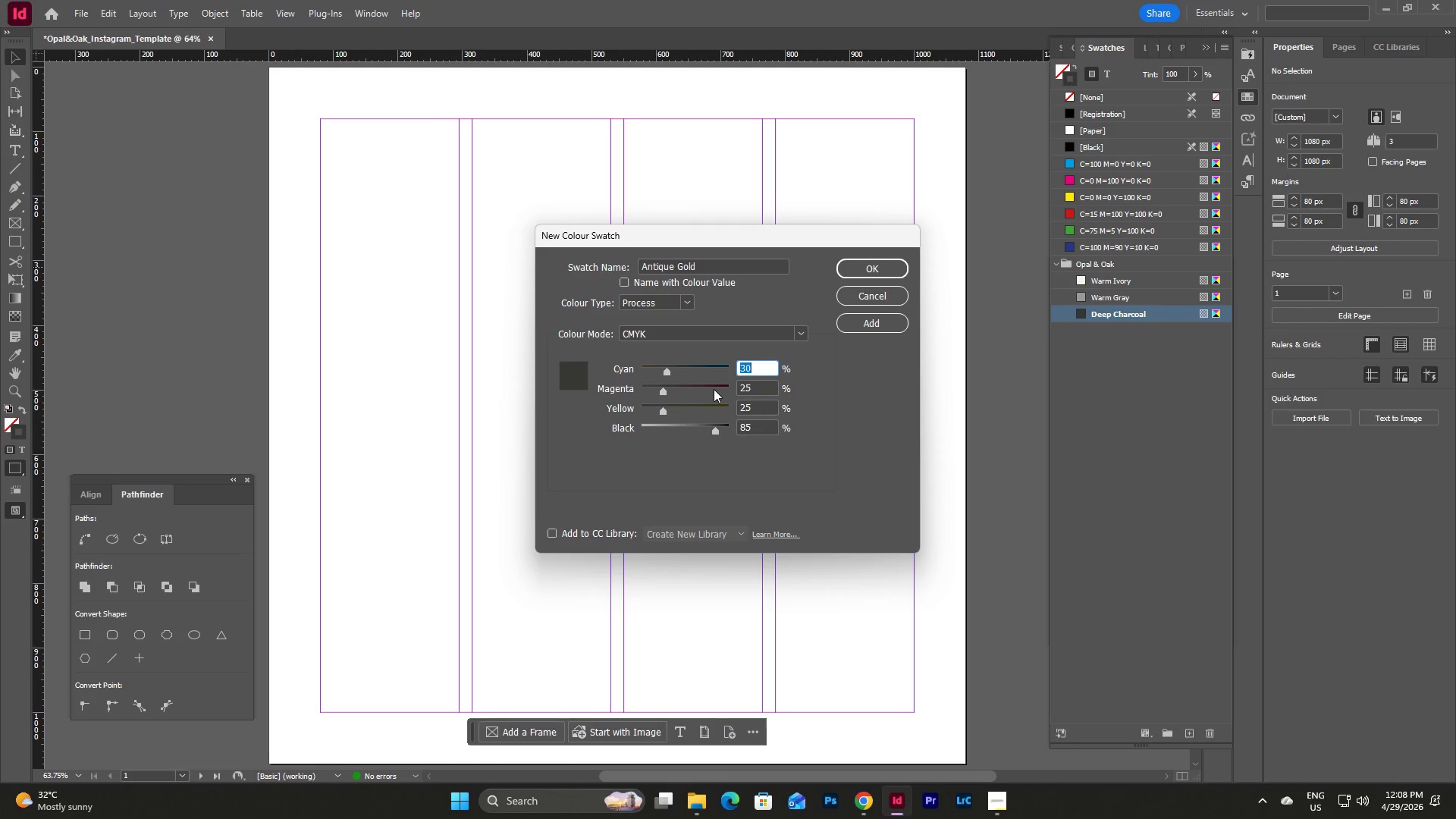 
key(Numpad1)
 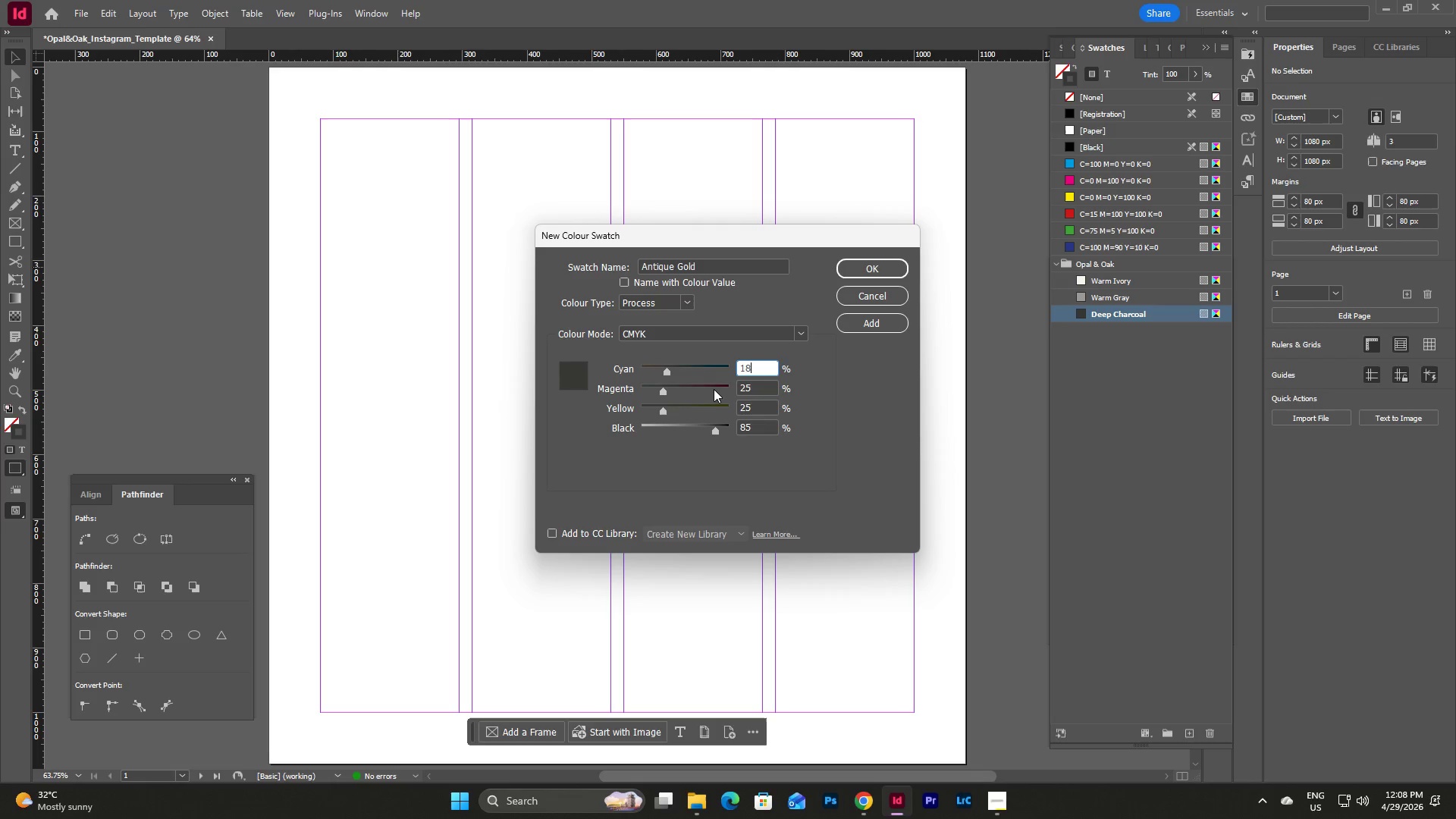 
key(Numpad8)
 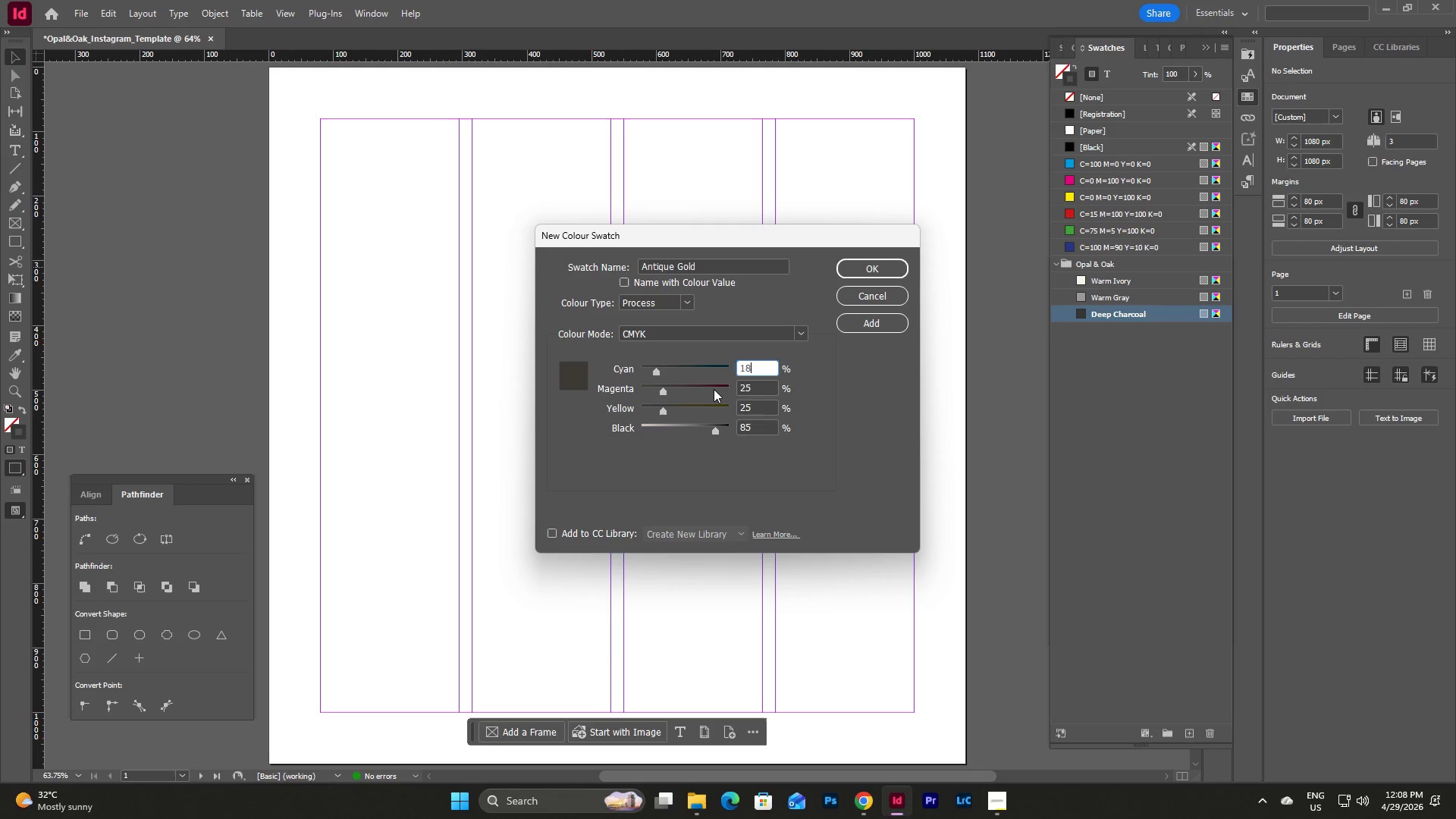 
key(Tab)
 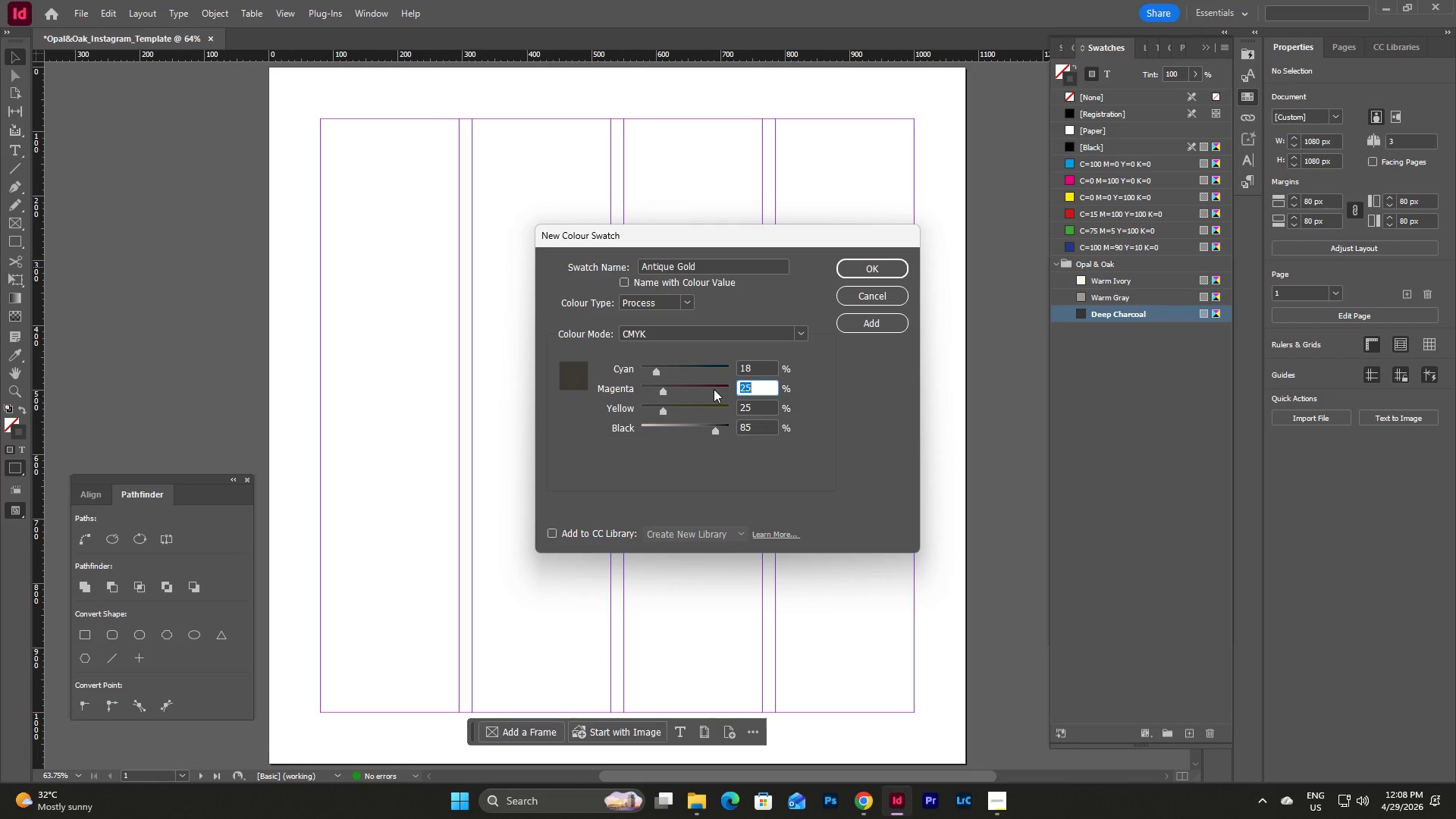 
key(Numpad2)
 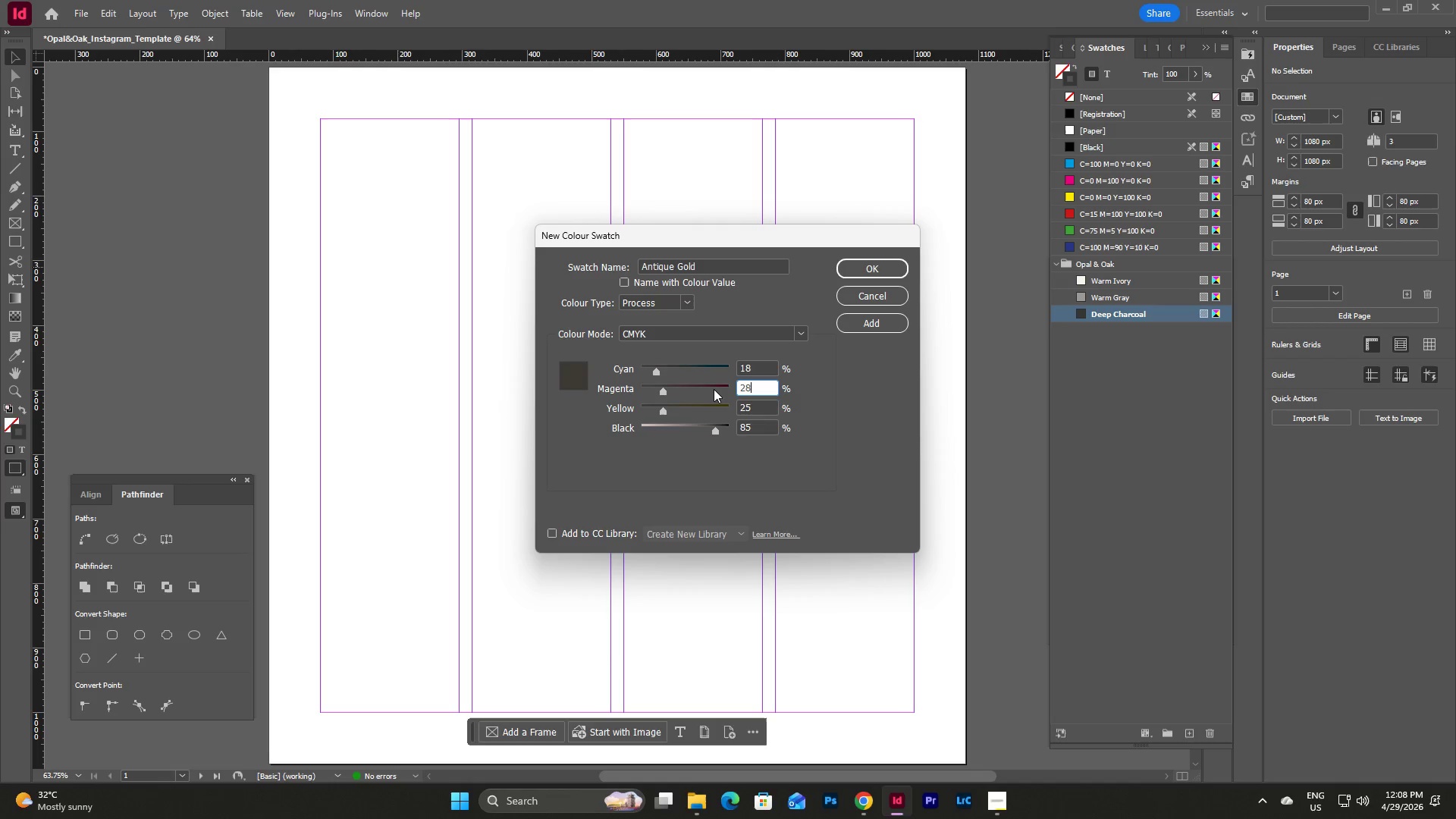 
key(Numpad8)
 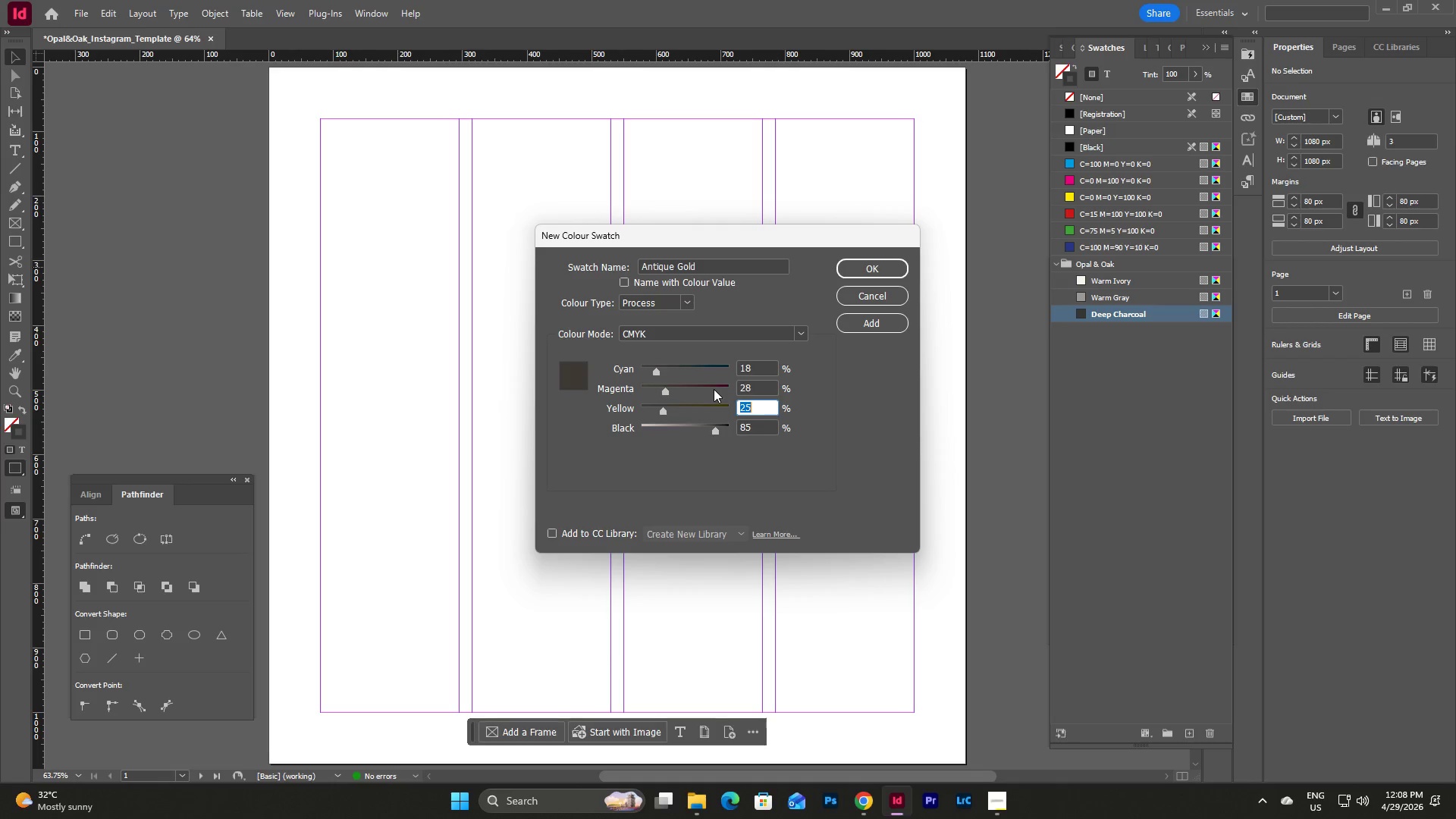 
key(Tab)
 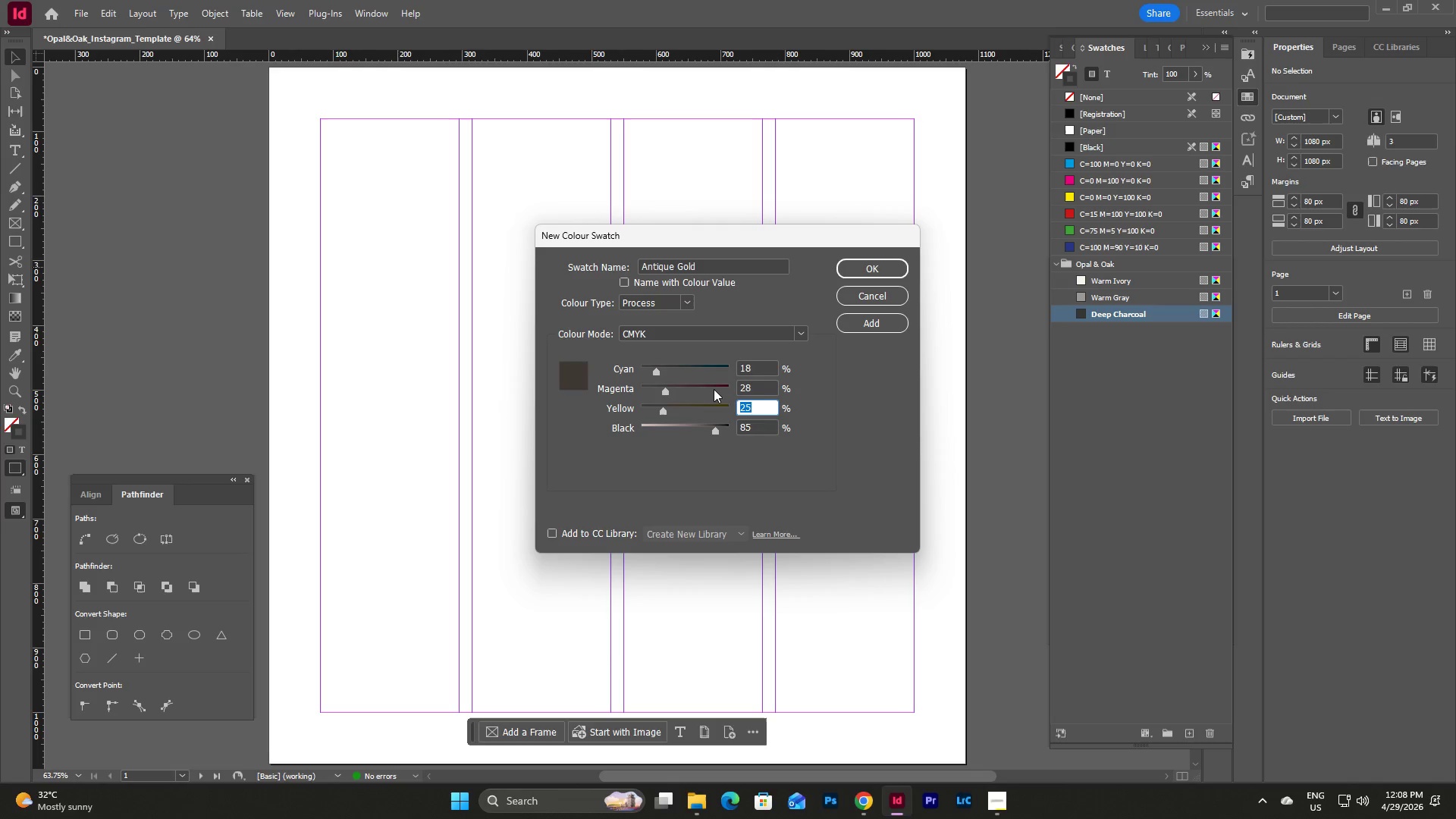 
key(Numpad6)
 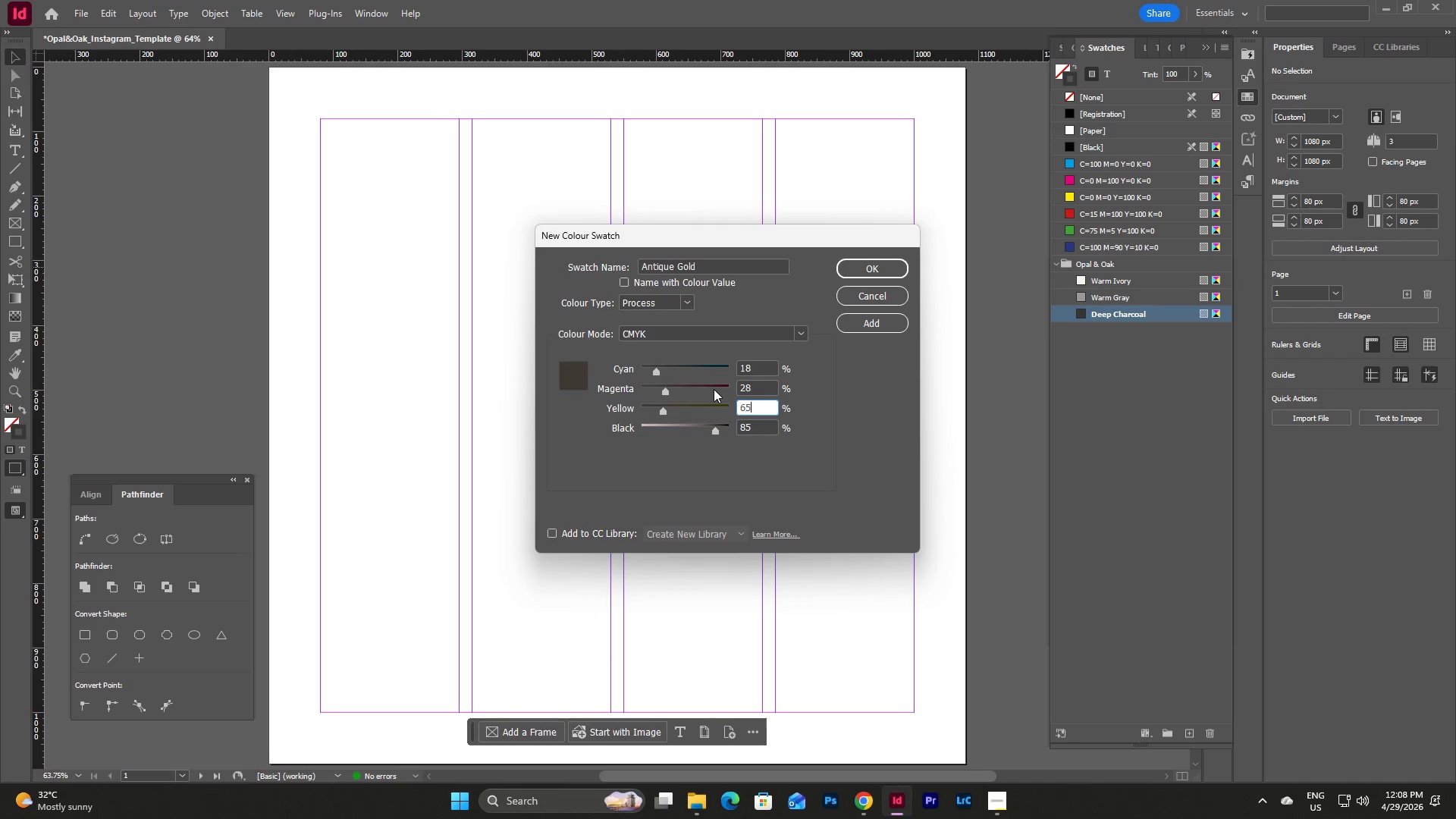 
key(Numpad5)
 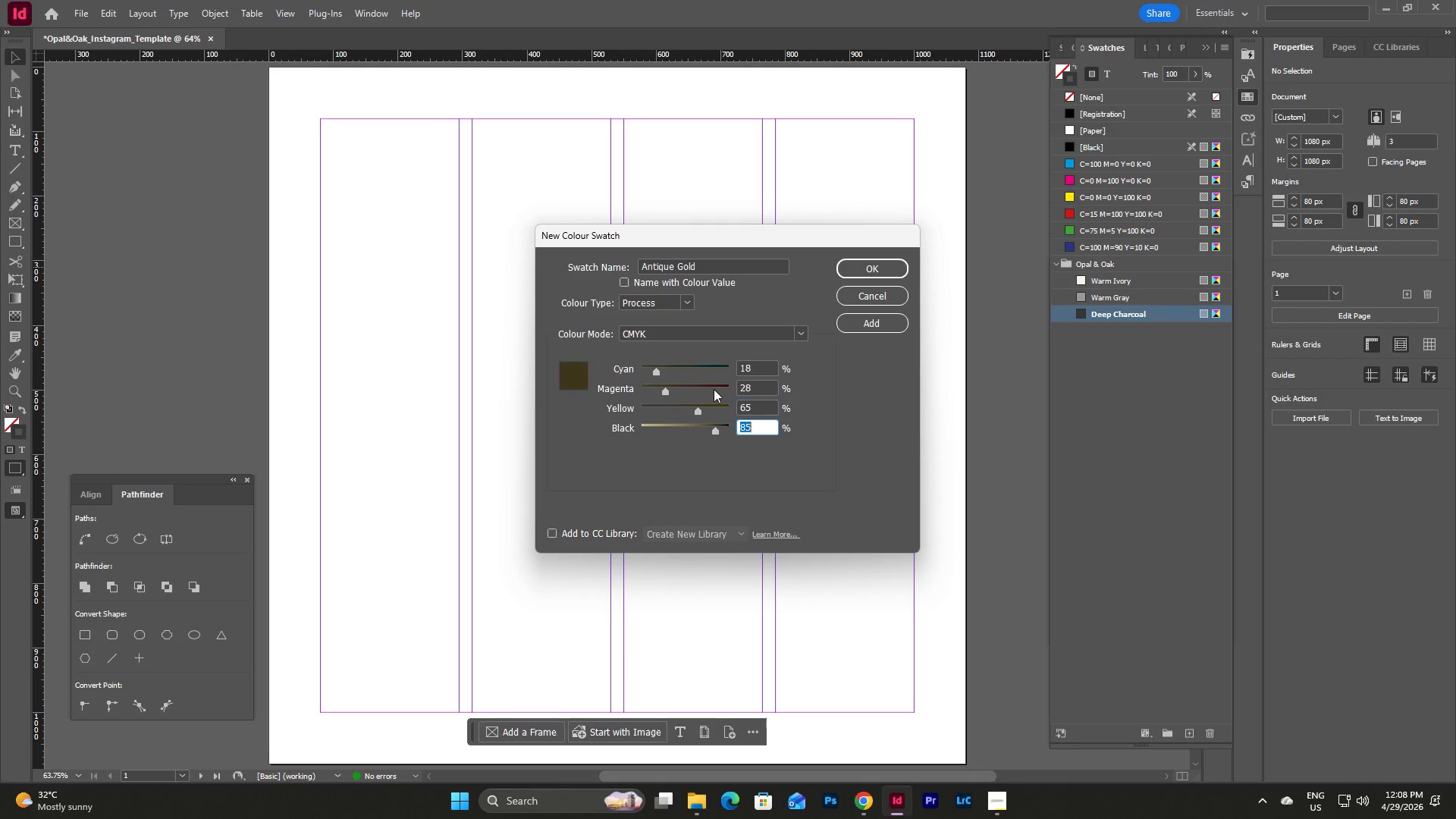 
key(Tab)
 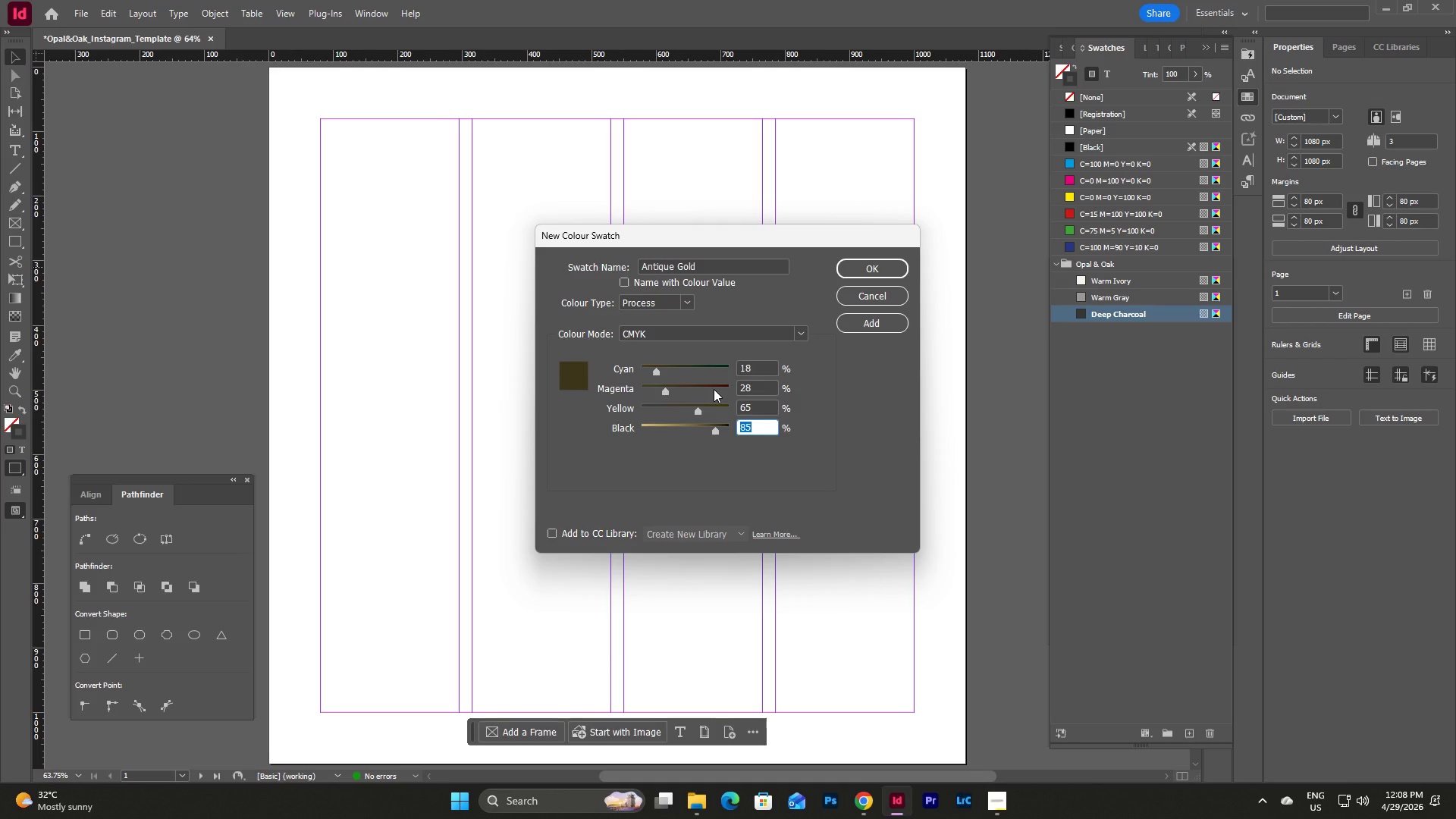 
key(Numpad8)
 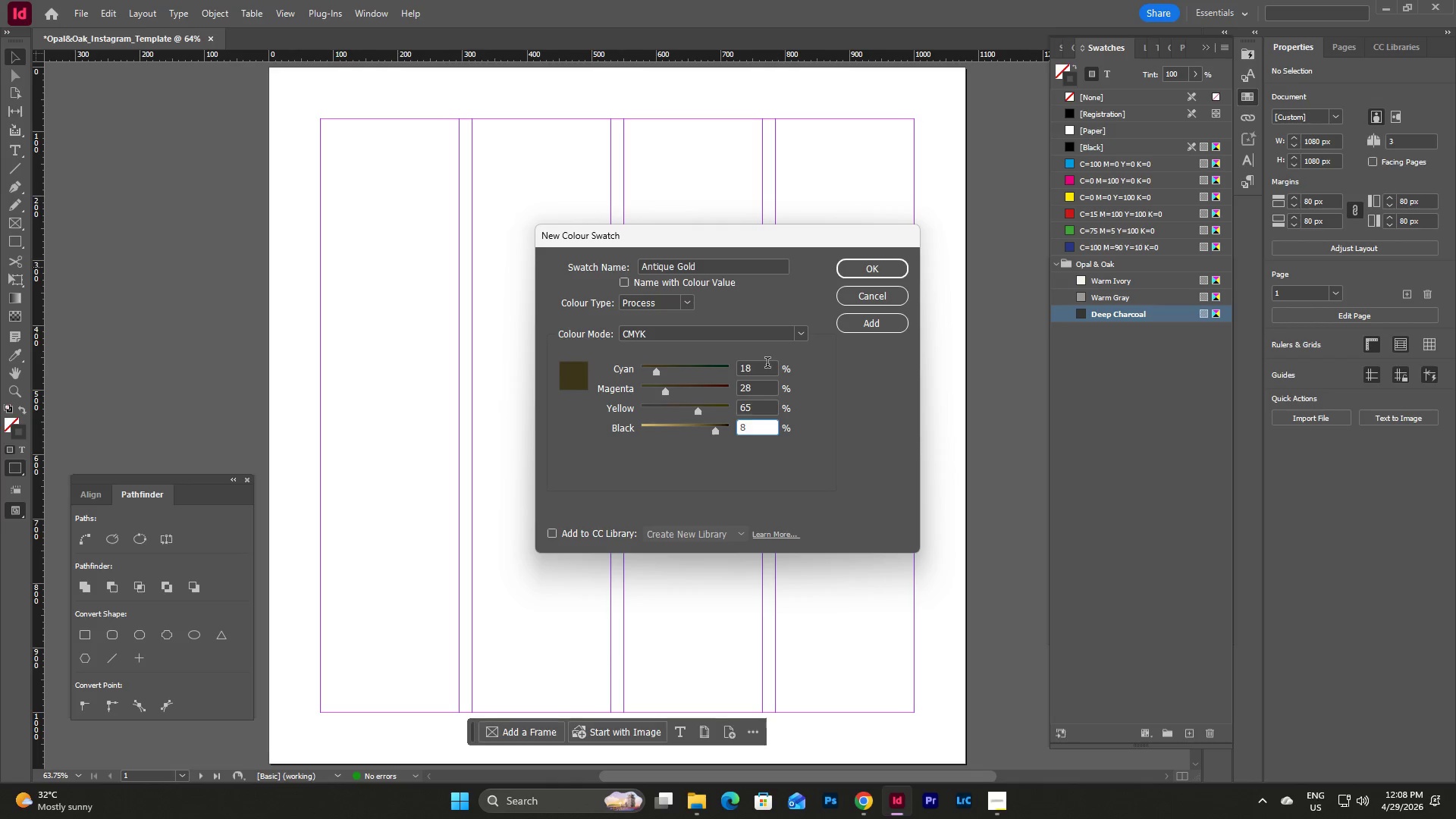 
left_click([767, 364])
 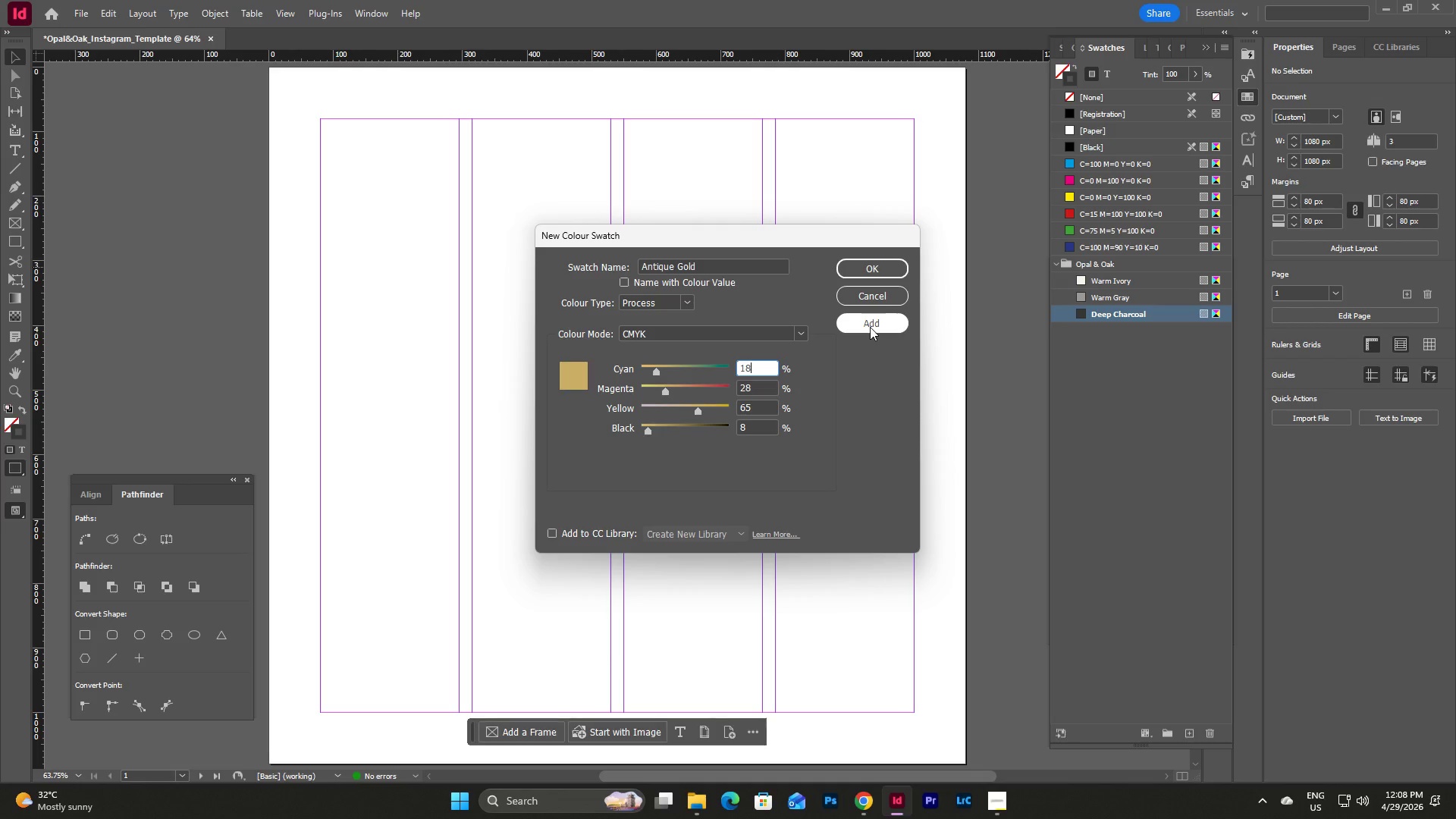 
left_click([870, 327])
 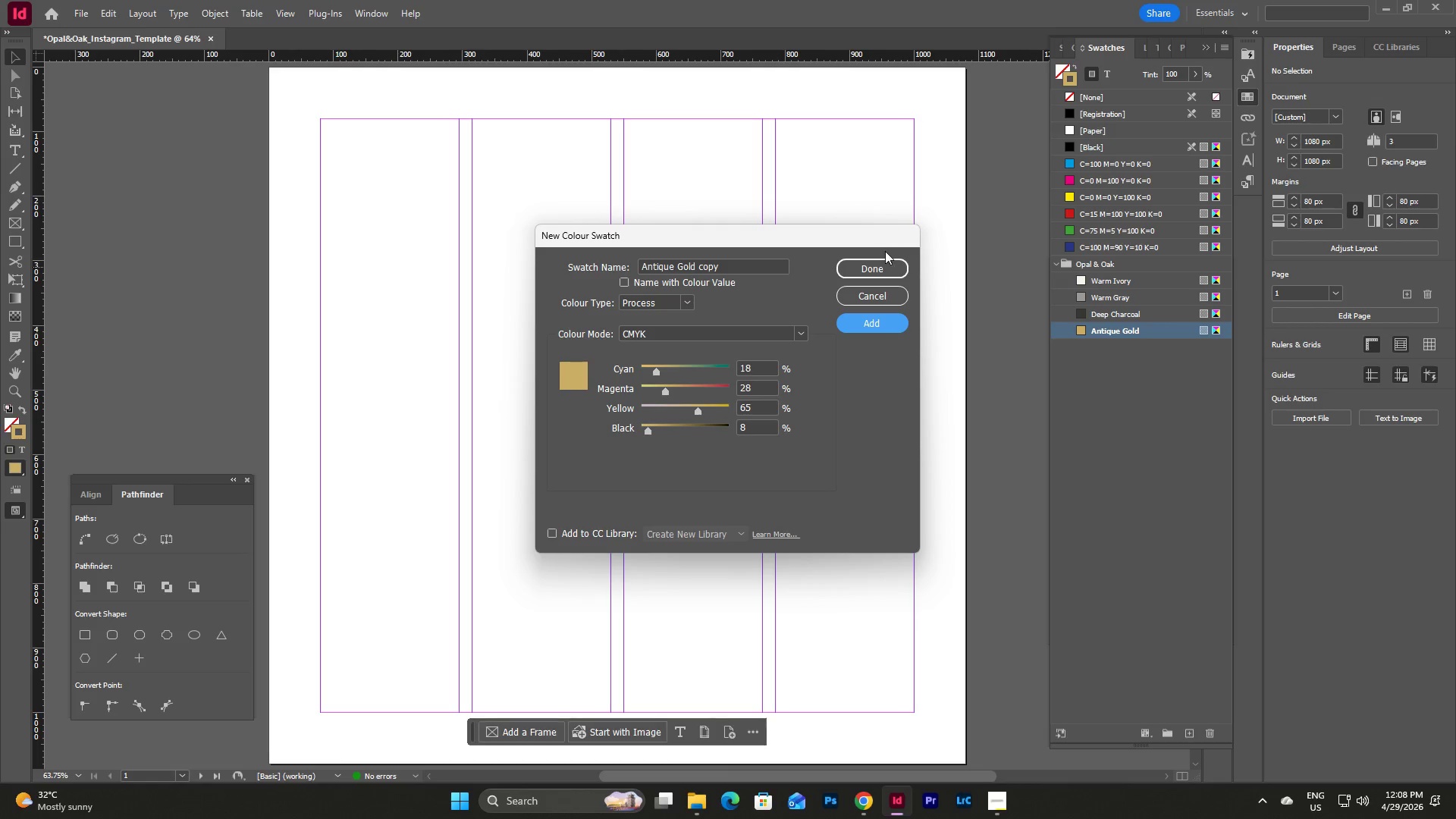 
left_click([885, 265])
 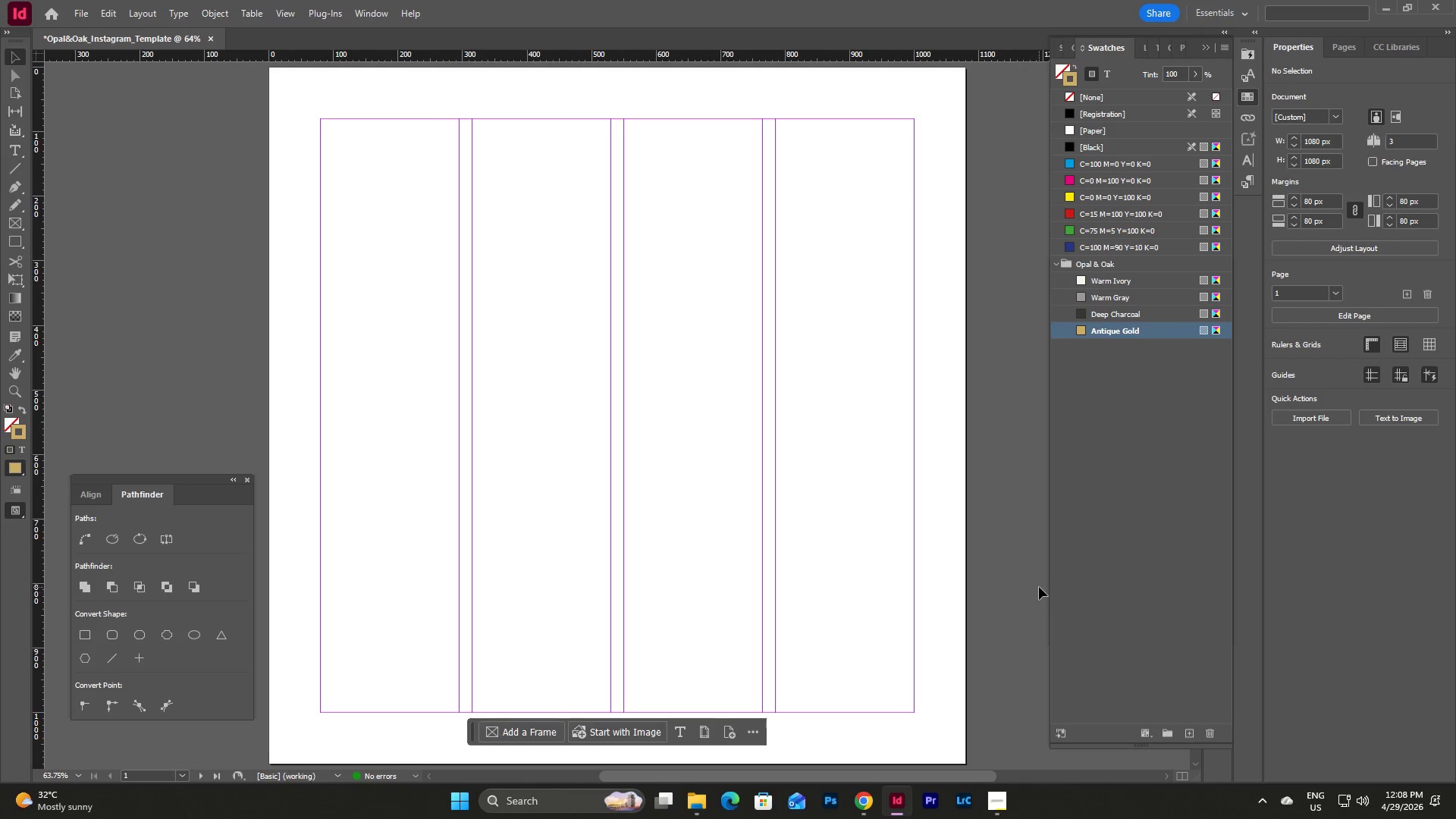 
left_click([1153, 459])
 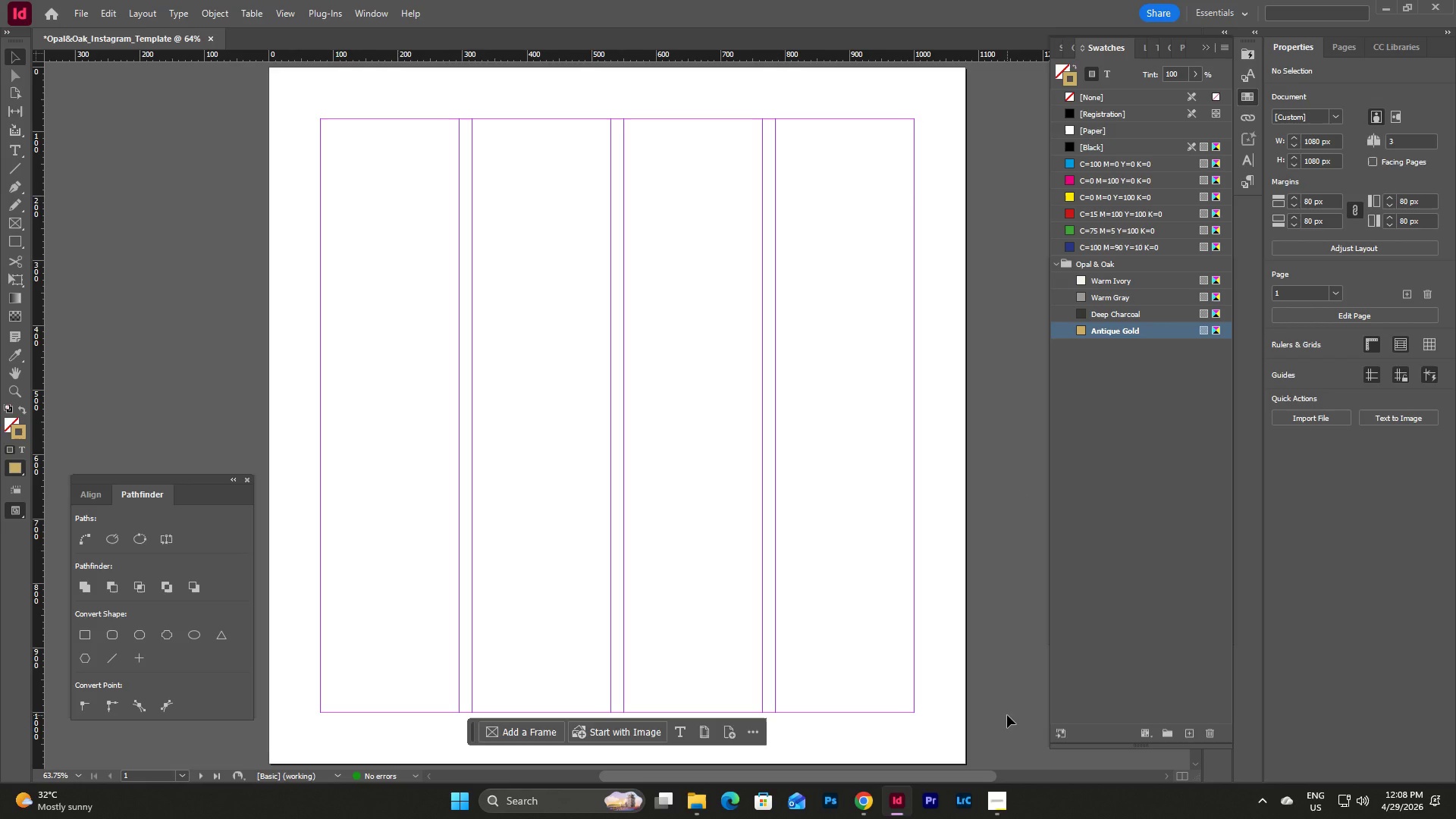 
wait(6.0)
 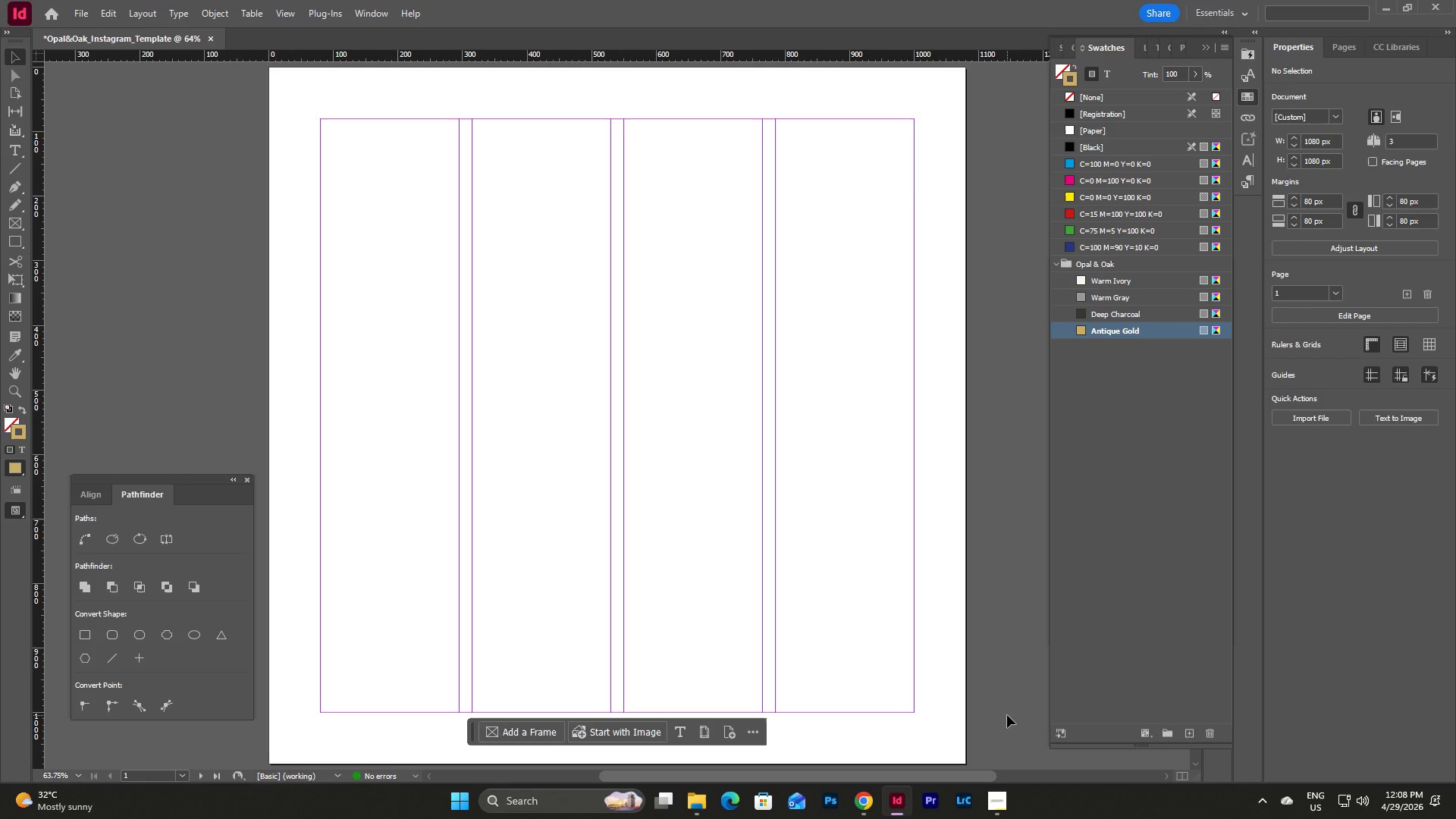 
left_click([1002, 801])